 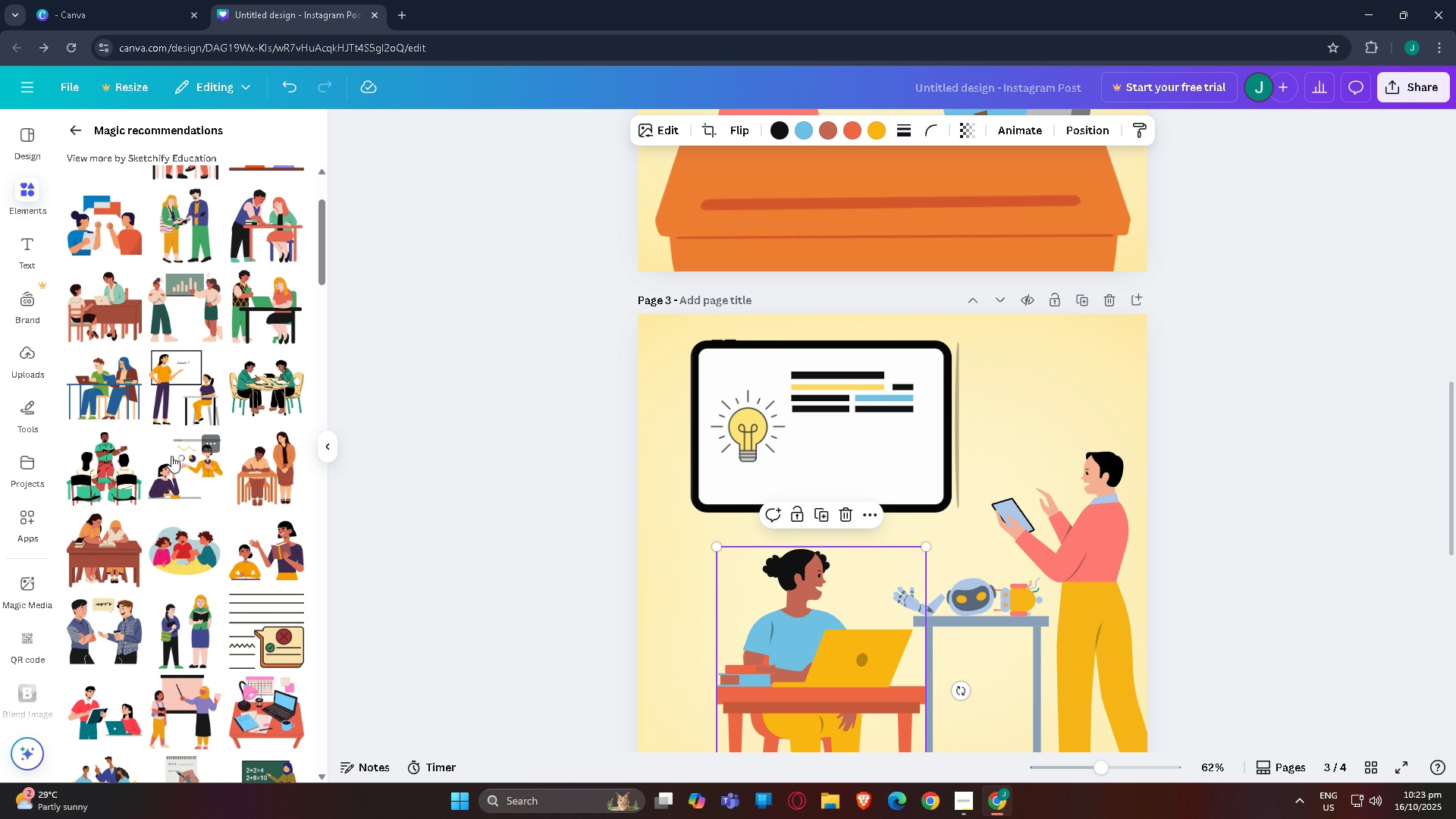 
scroll: coordinate [98, 366], scroll_direction: up, amount: 8.0
 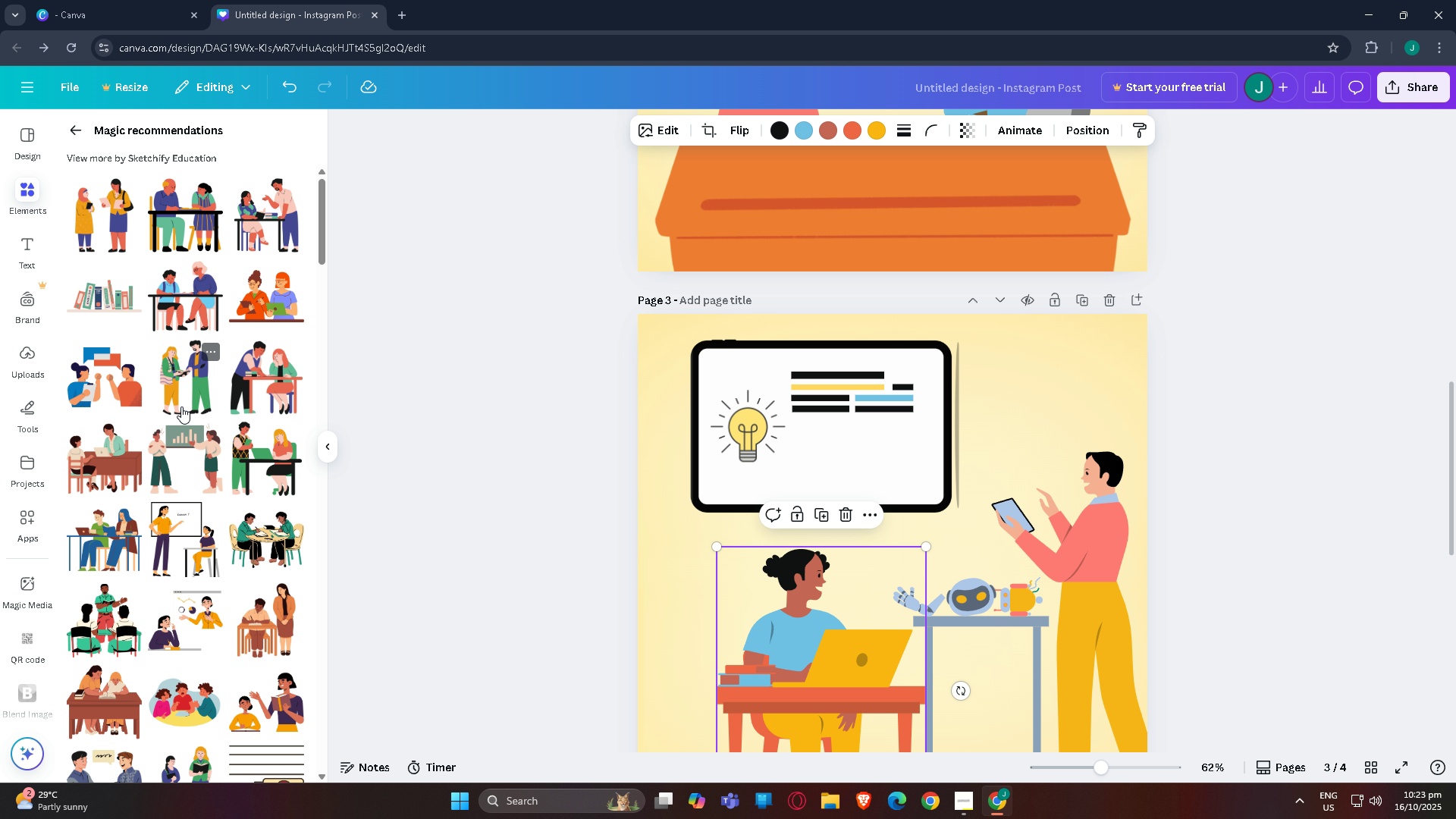 
scroll: coordinate [190, 370], scroll_direction: down, amount: 49.0
 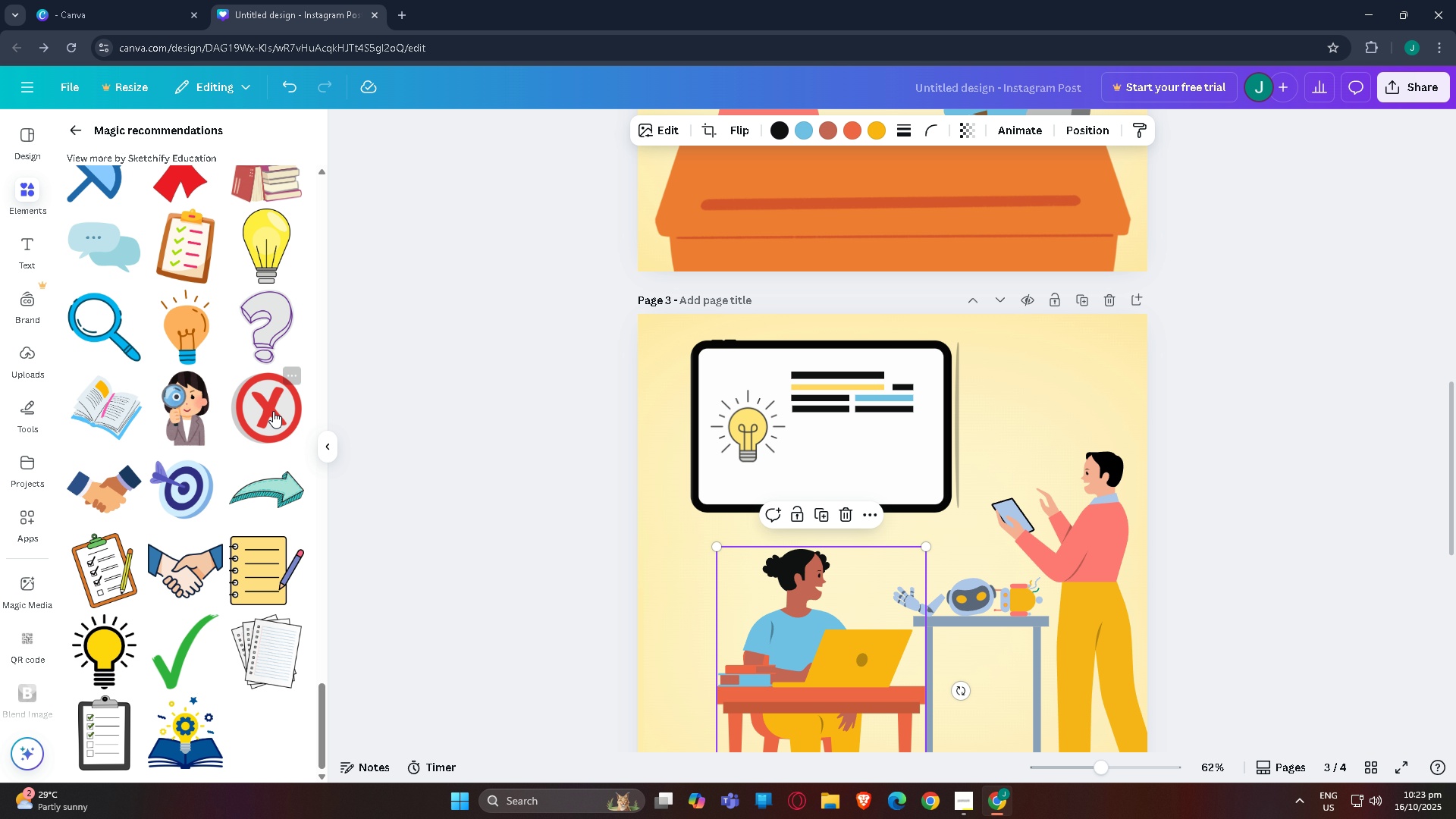 
scroll: coordinate [262, 413], scroll_direction: up, amount: 7.0
 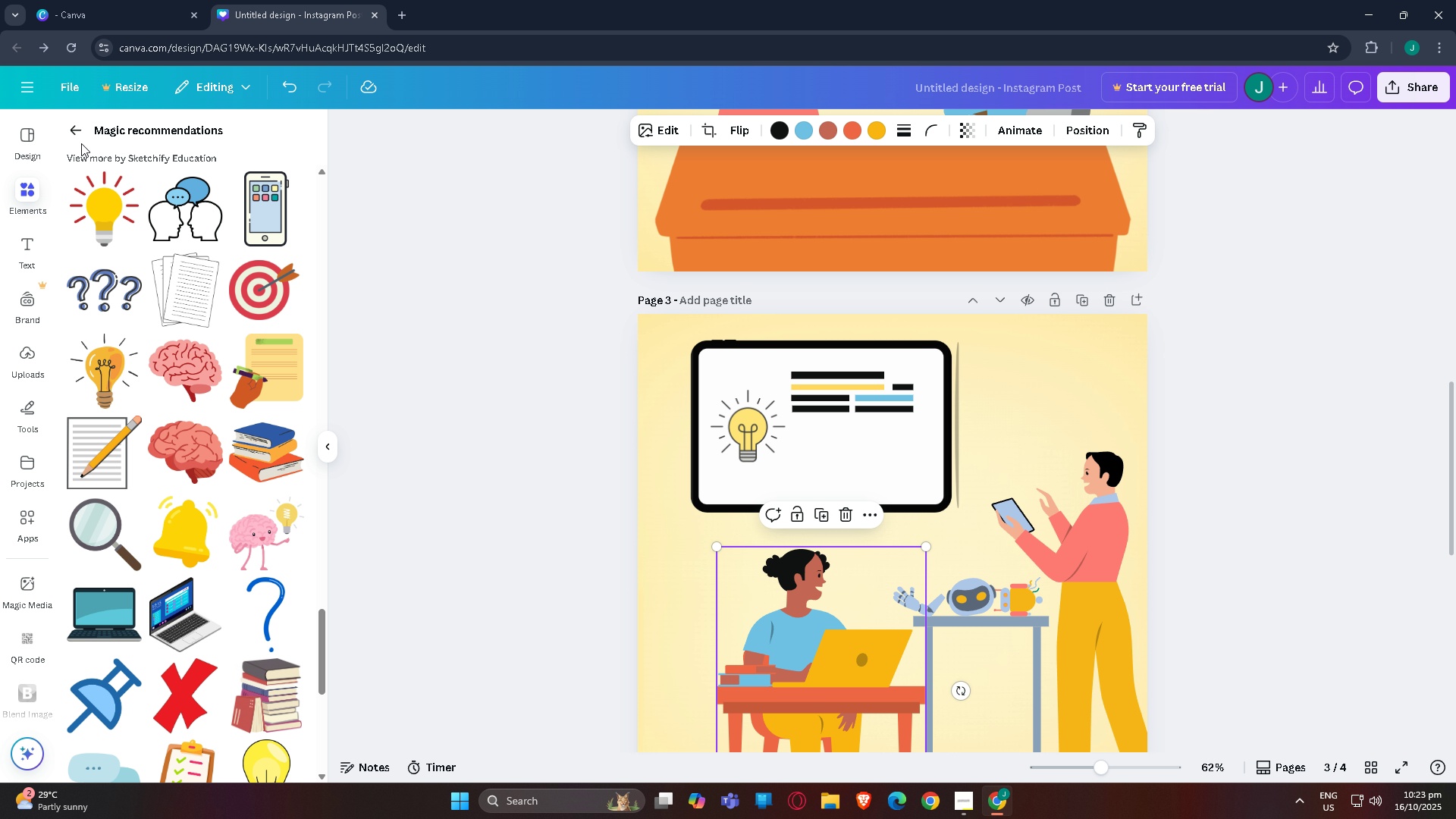 
double_click([72, 136])
 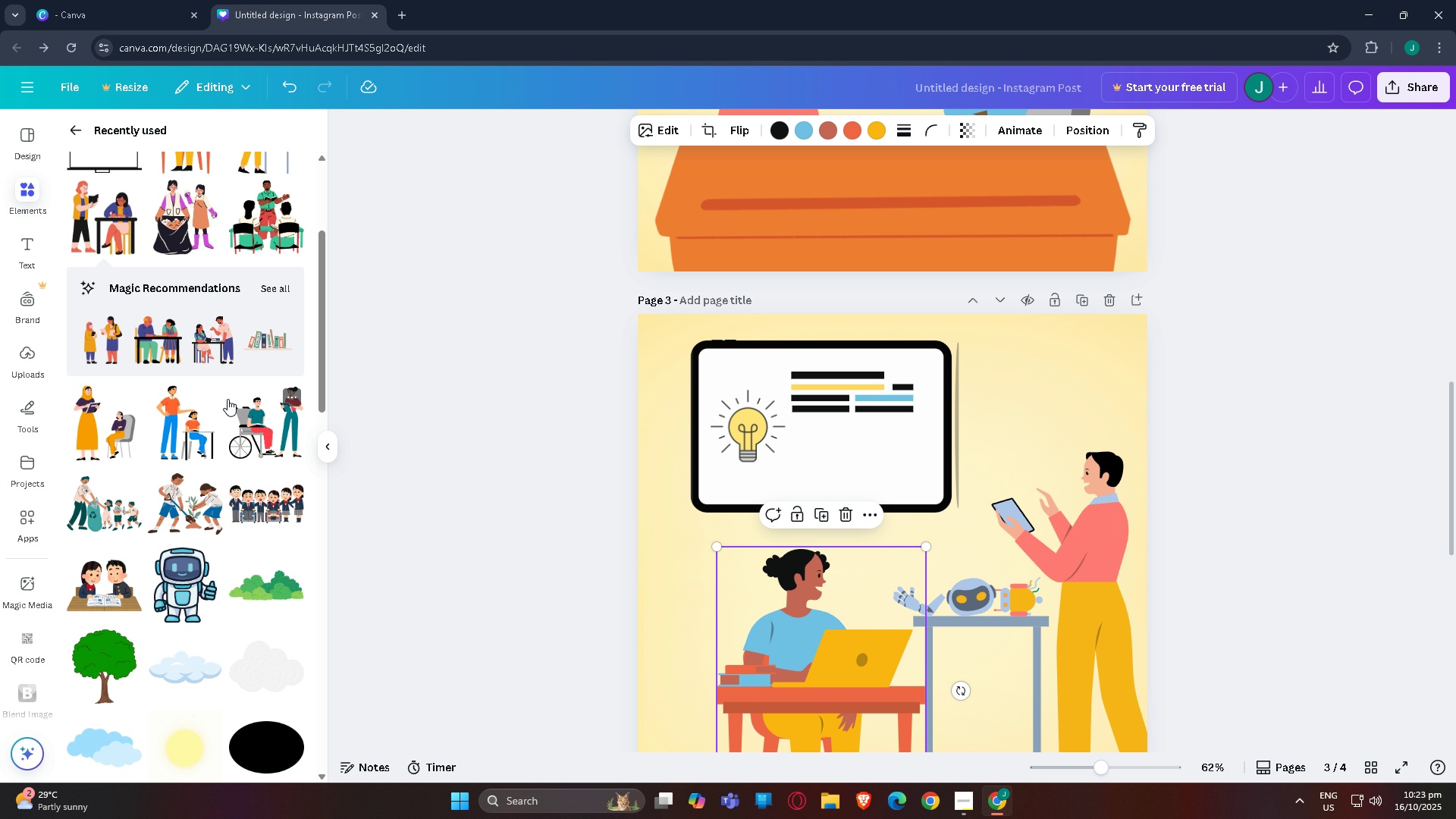 
scroll: coordinate [206, 400], scroll_direction: down, amount: 3.0
 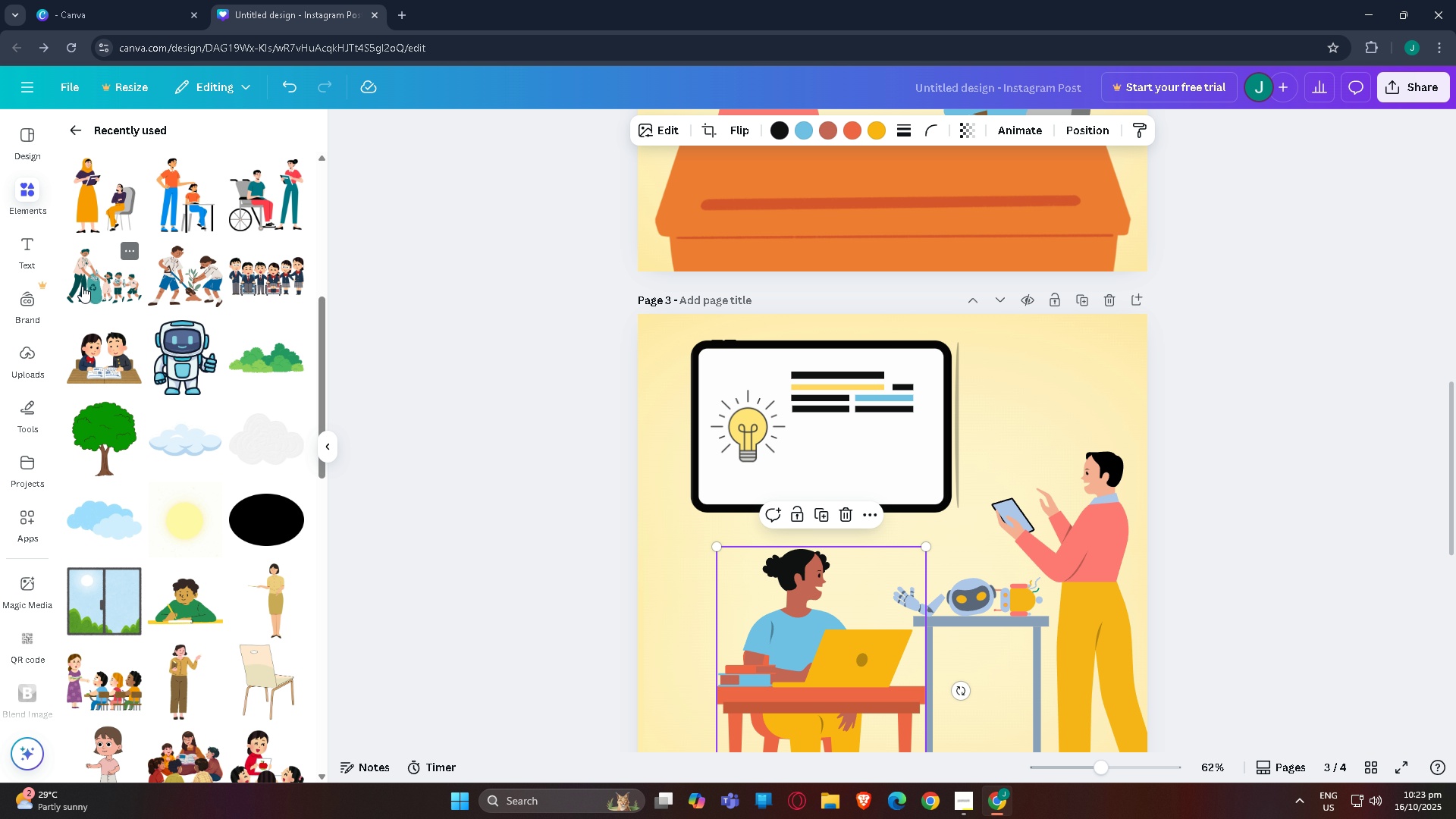 
scroll: coordinate [260, 440], scroll_direction: up, amount: 8.0
 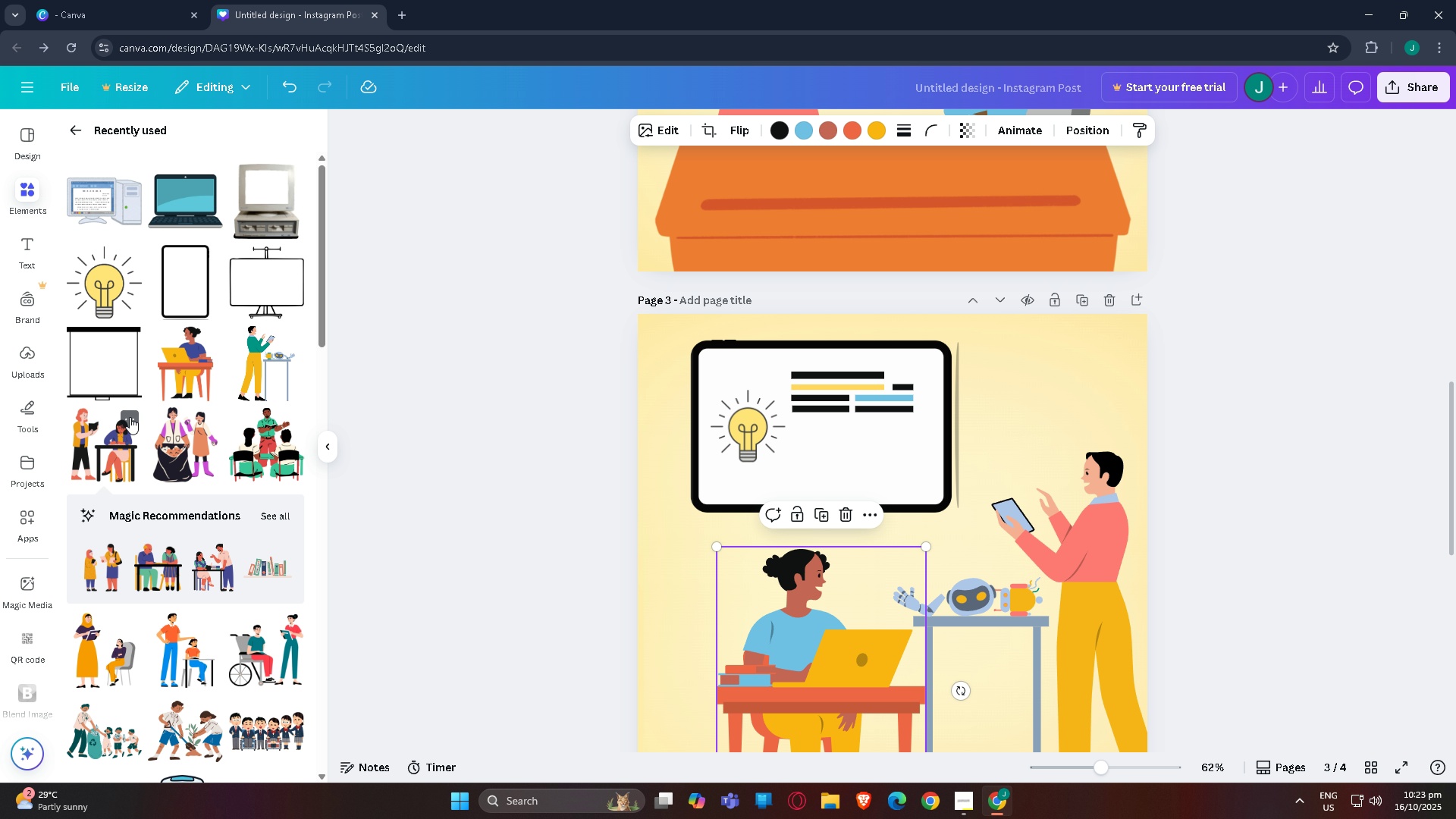 
left_click([83, 431])
 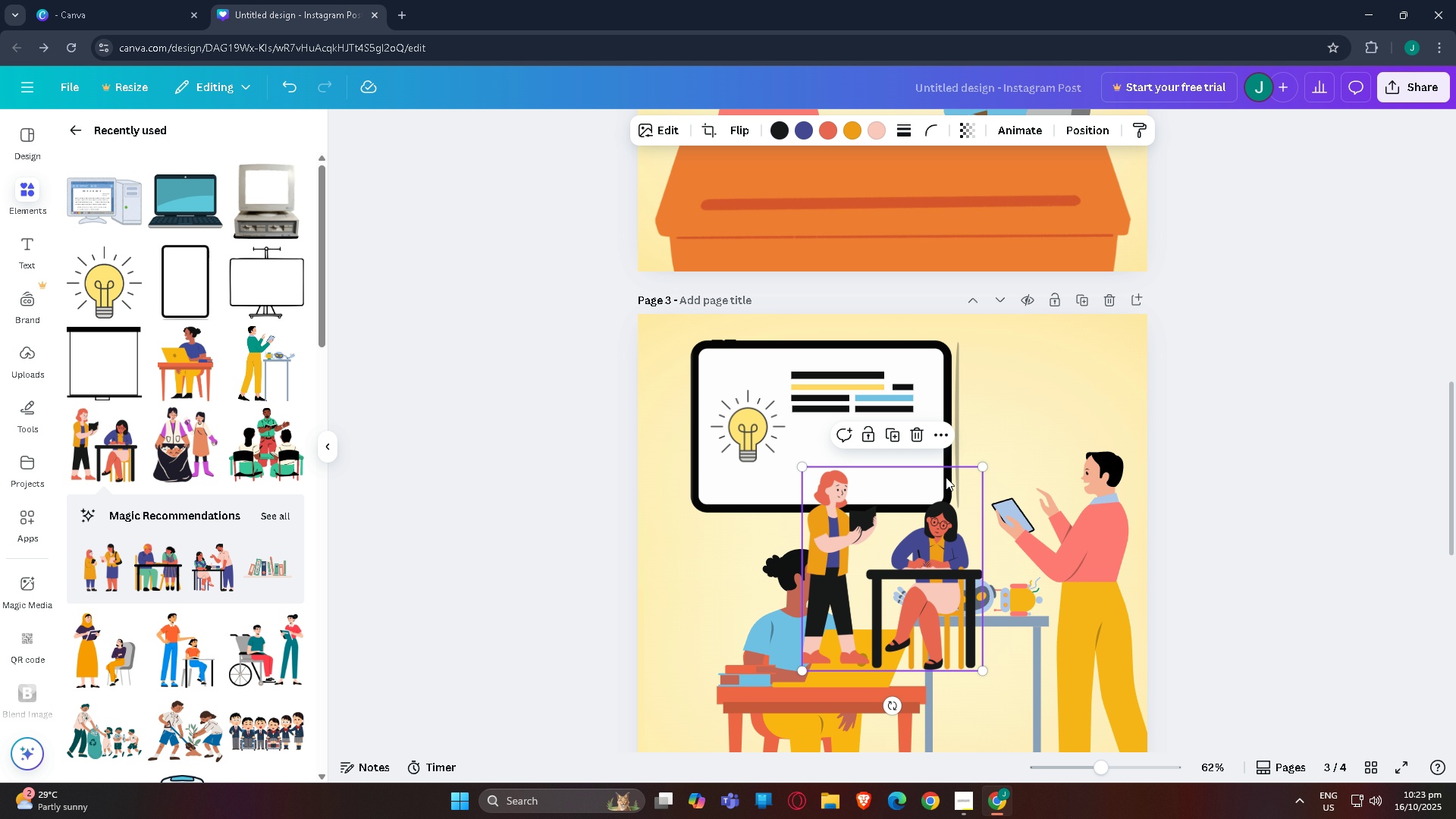 
mouse_move([958, 462])
 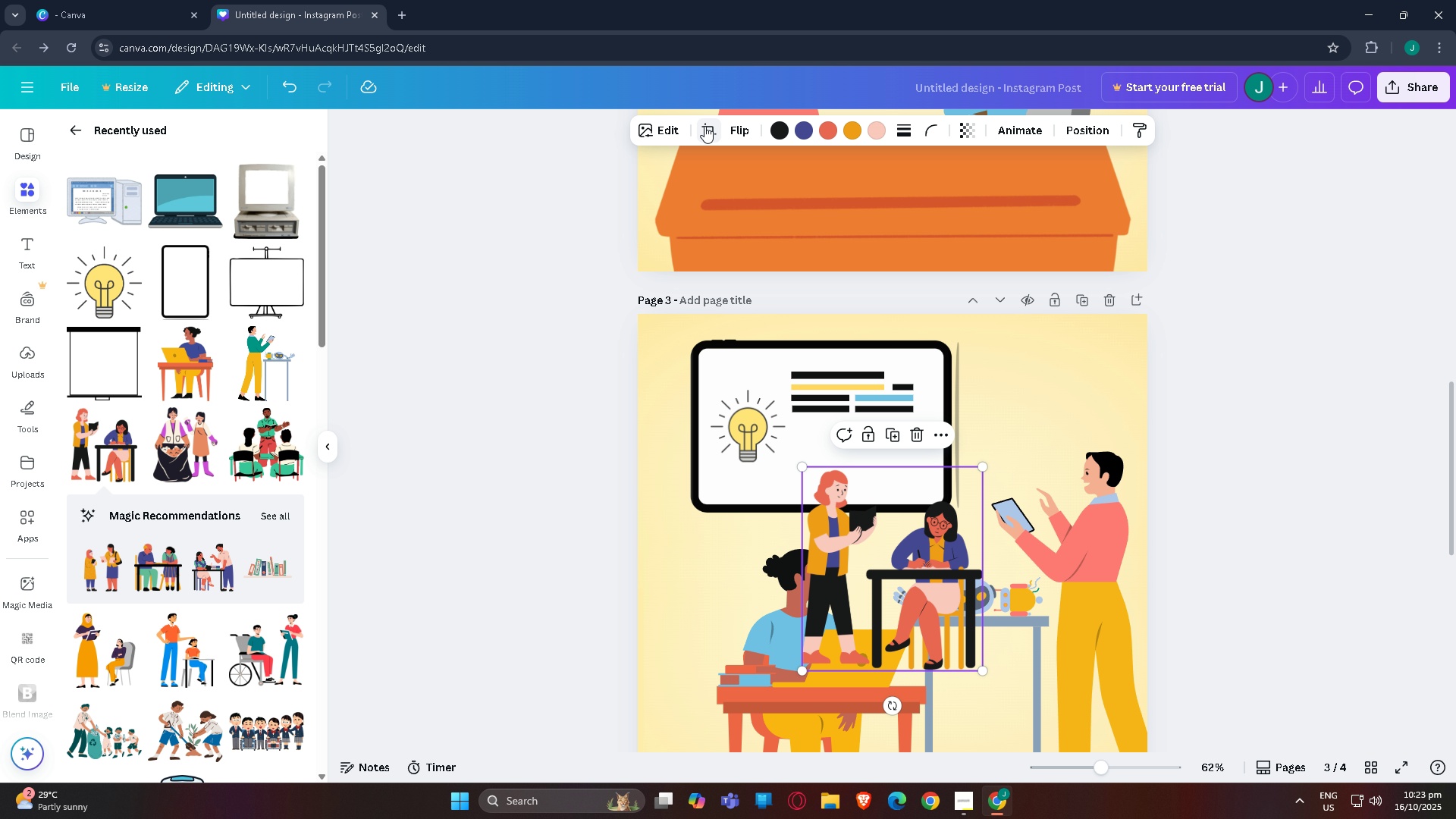 
left_click([704, 126])
 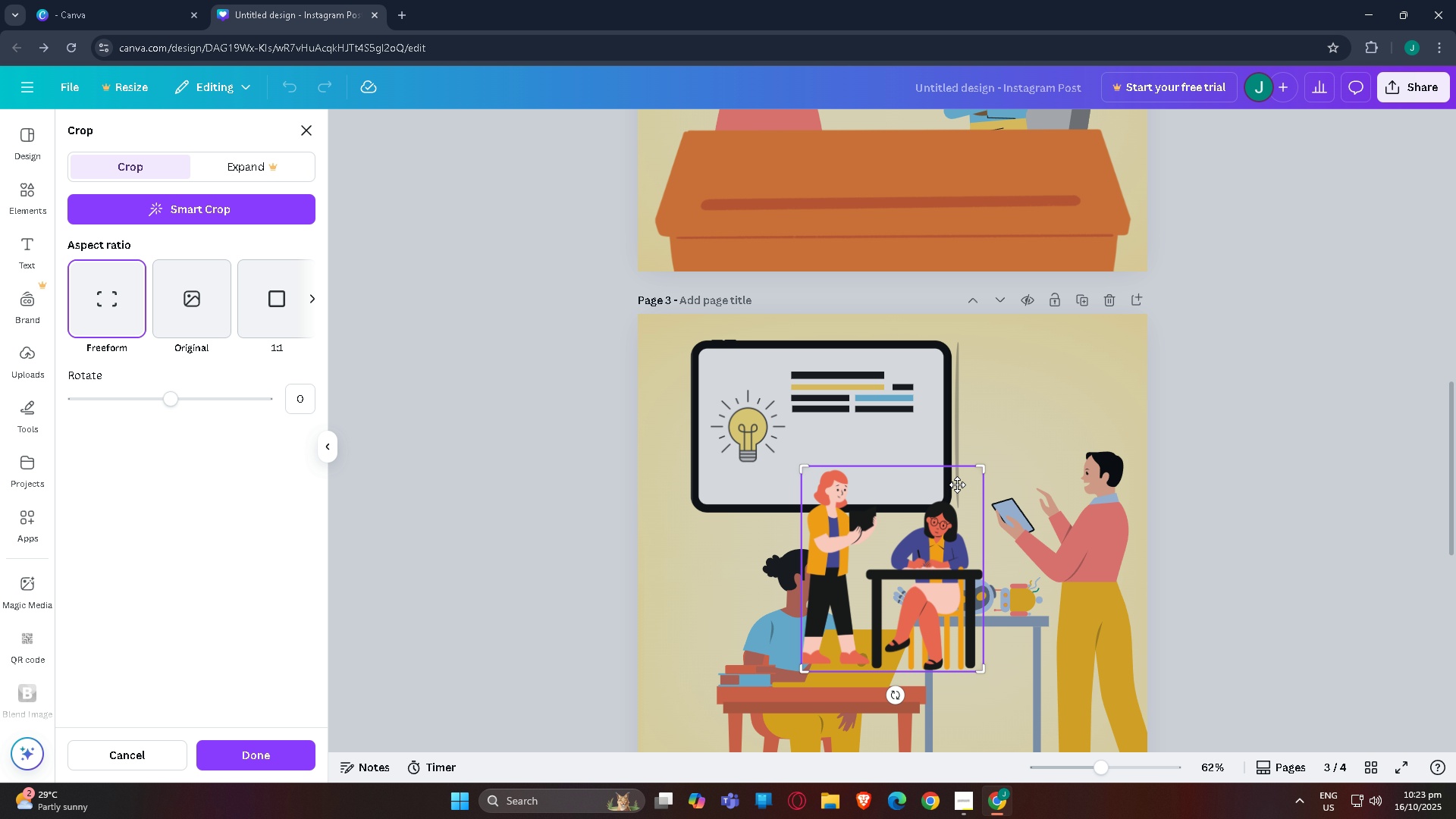 
left_click_drag(start_coordinate=[985, 469], to_coordinate=[880, 471])
 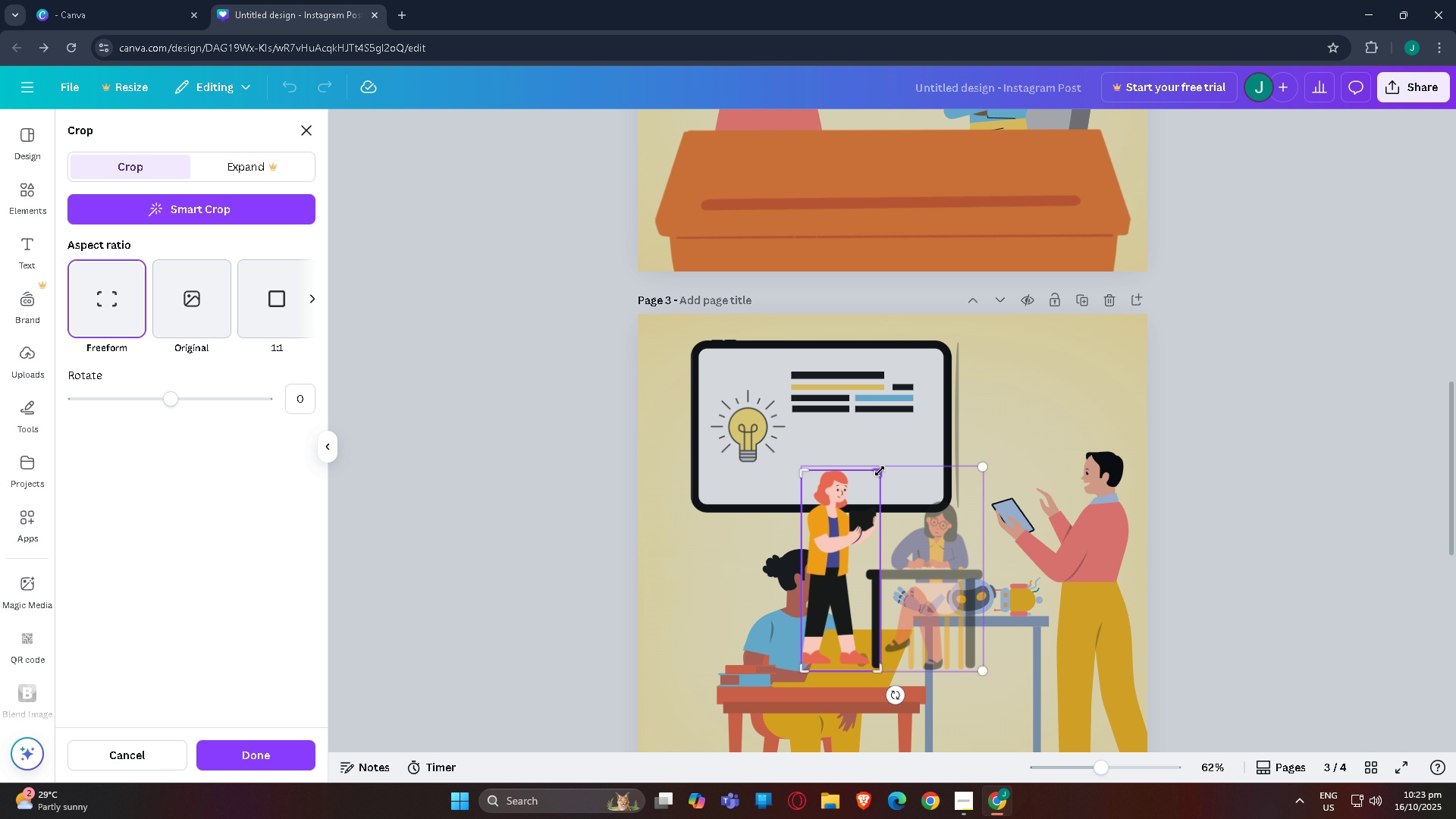 
hold_key(key=ControlLeft, duration=0.5)
 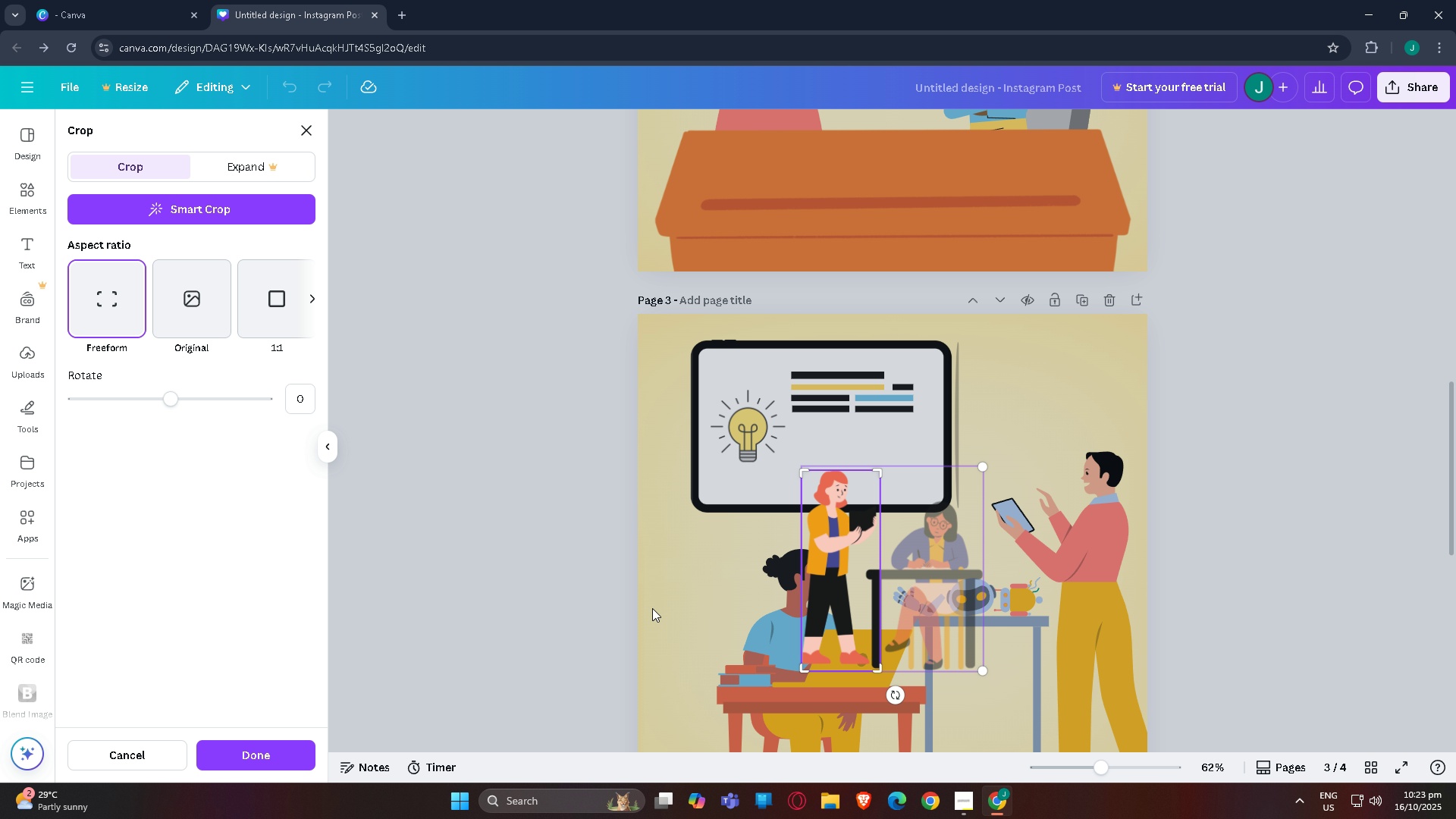 
left_click([652, 608])
 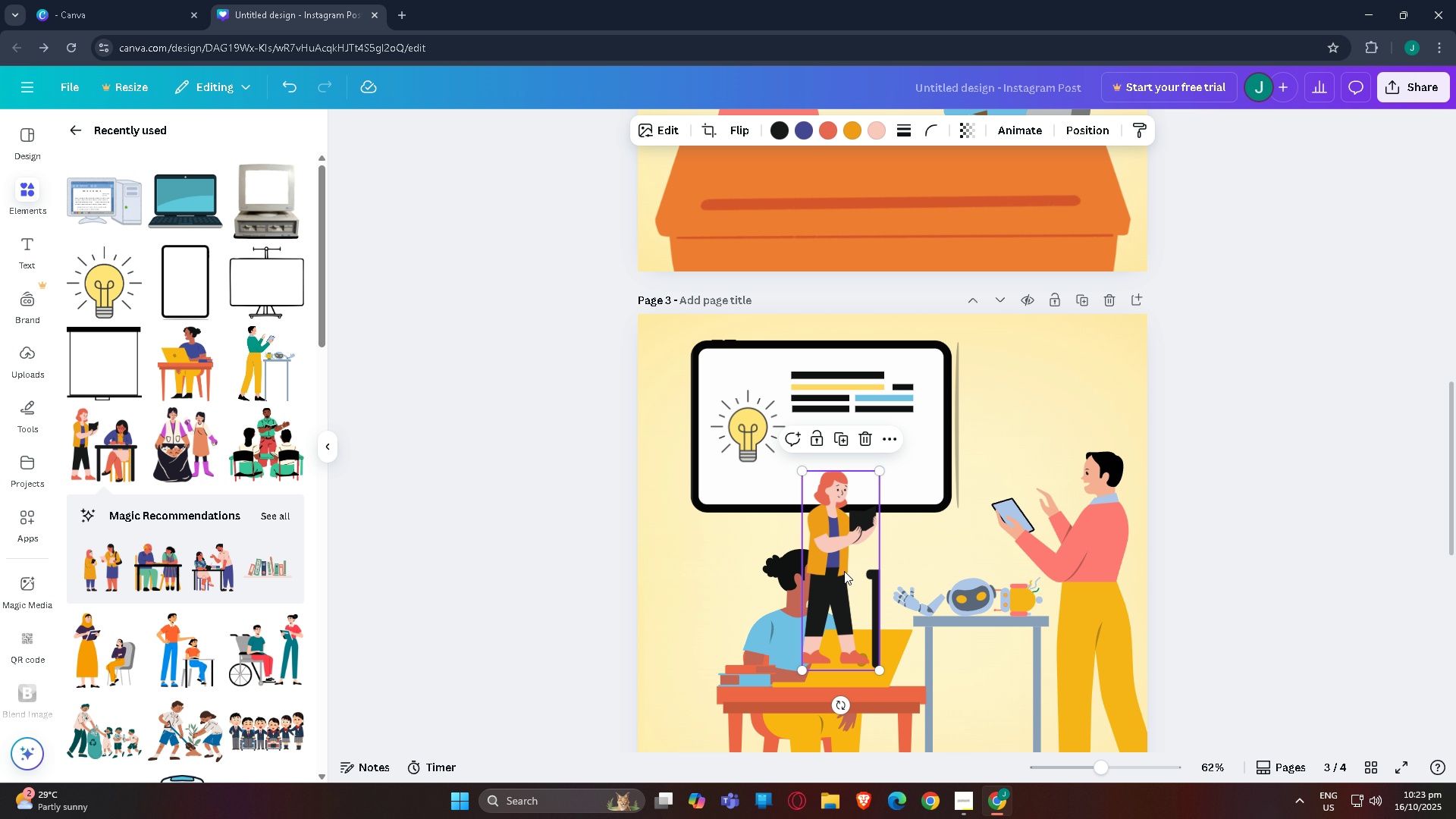 
left_click_drag(start_coordinate=[851, 572], to_coordinate=[703, 667])
 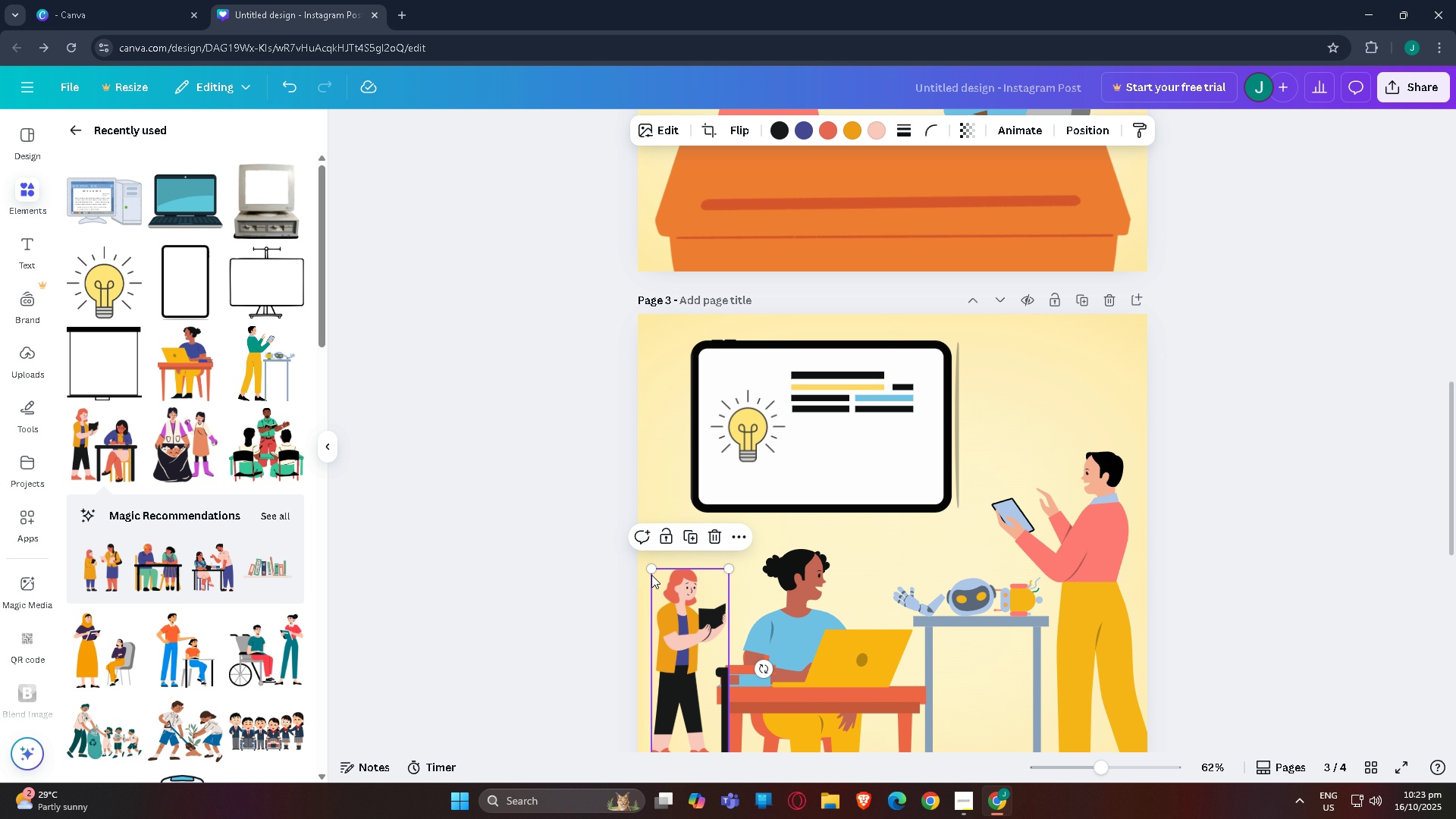 
left_click_drag(start_coordinate=[651, 573], to_coordinate=[596, 428])
 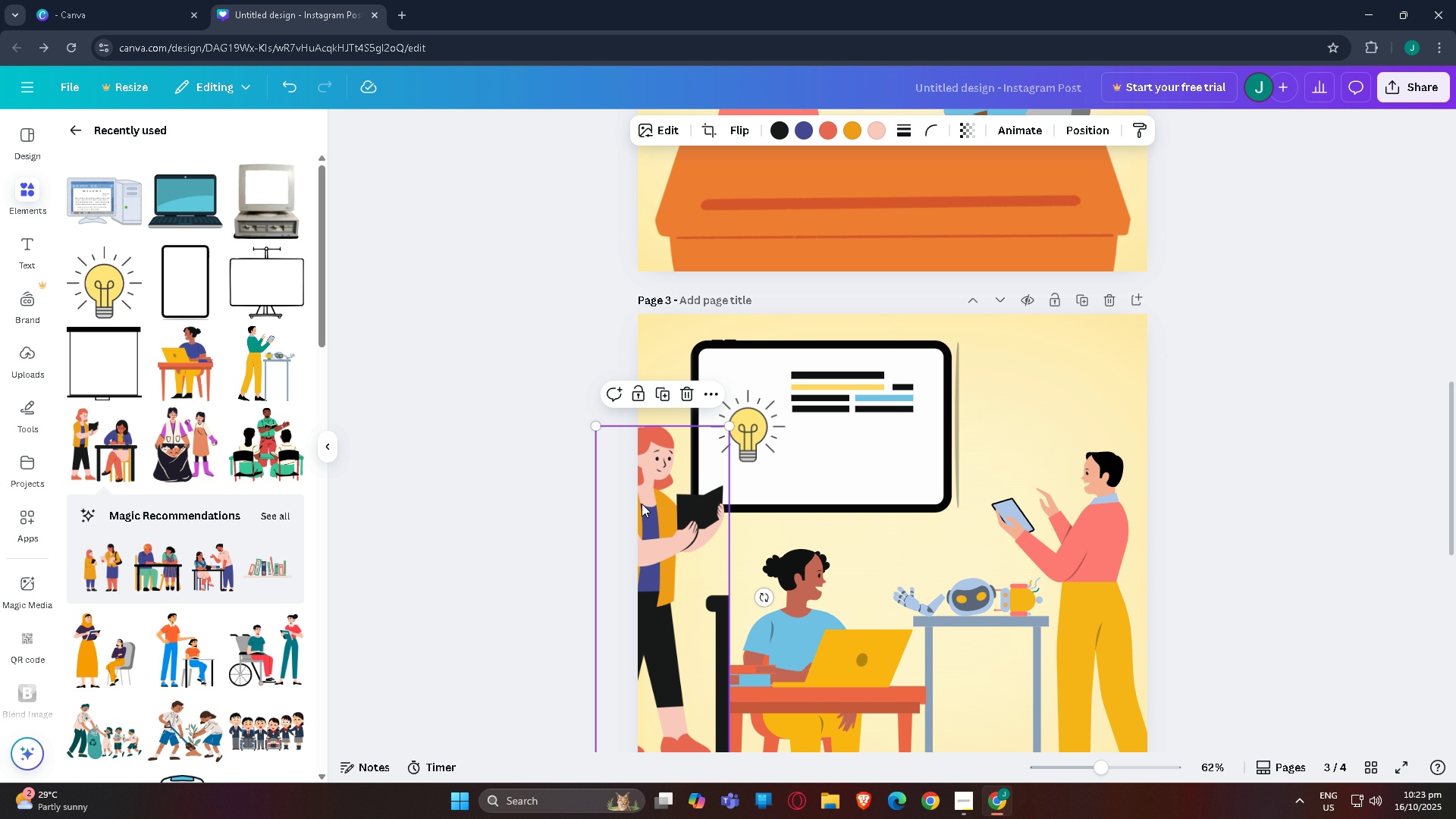 
left_click_drag(start_coordinate=[651, 511], to_coordinate=[672, 602])
 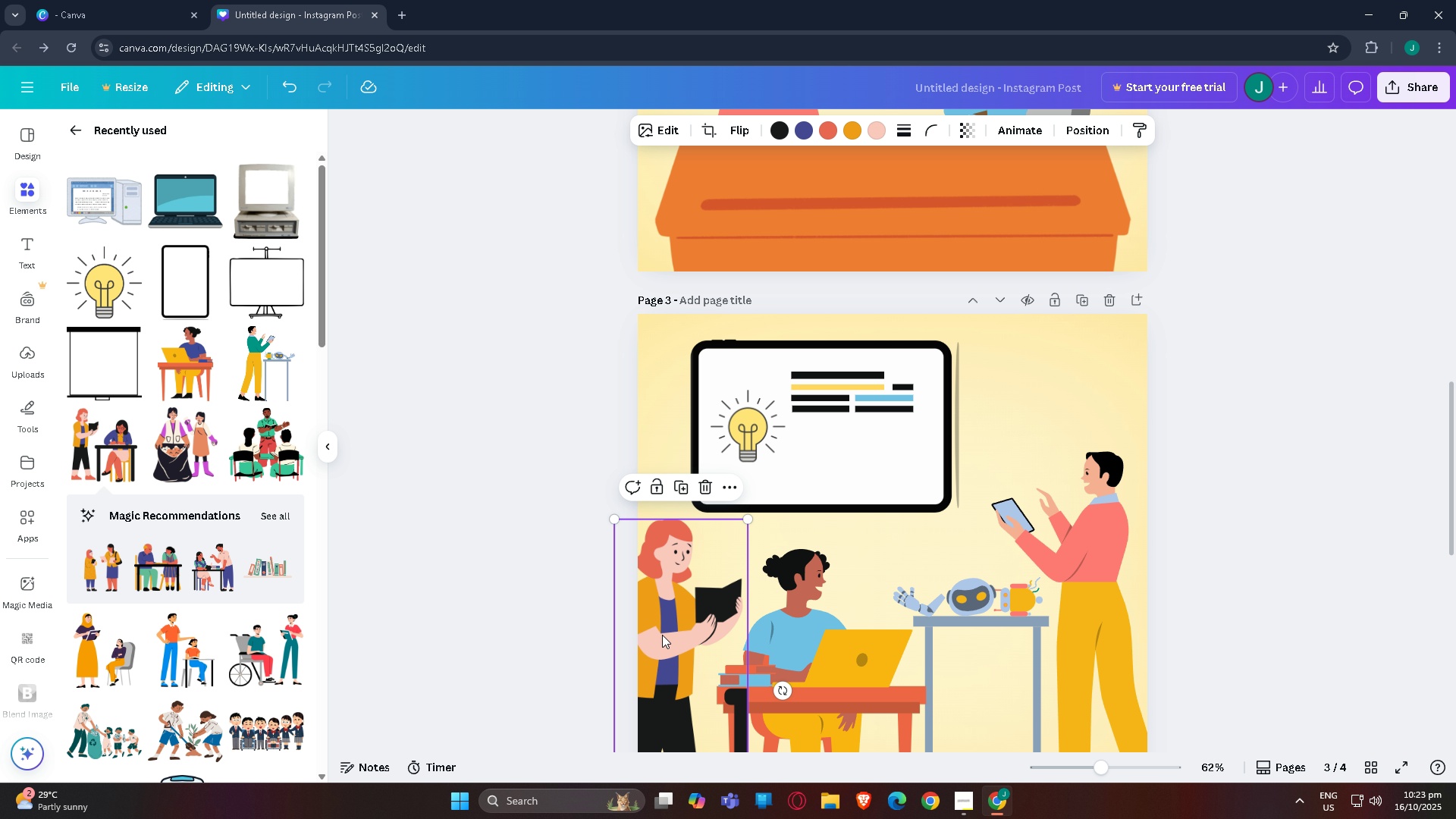 
scroll: coordinate [528, 605], scroll_direction: down, amount: 3.0
 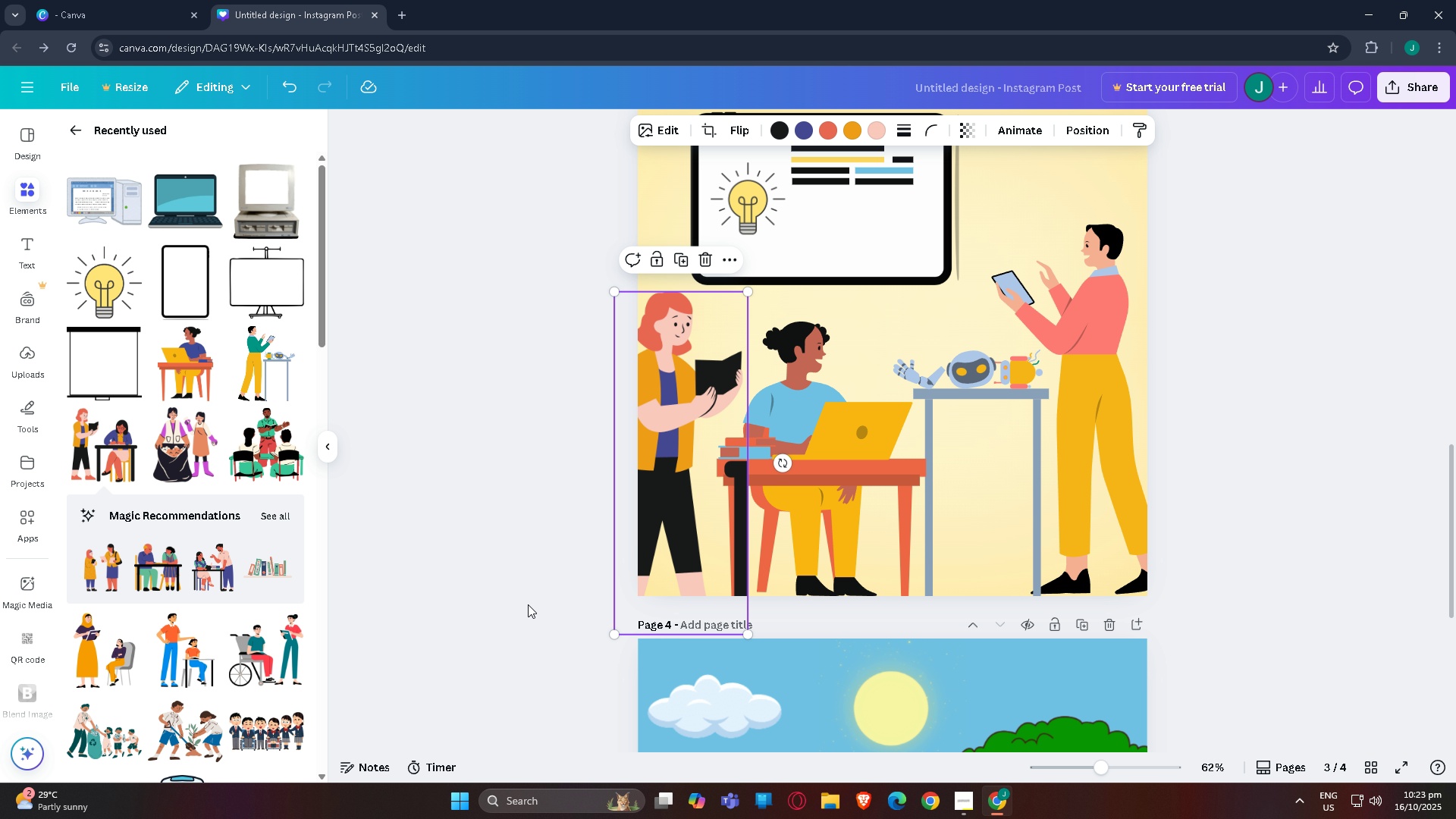 
key(Control+BracketLeft)
 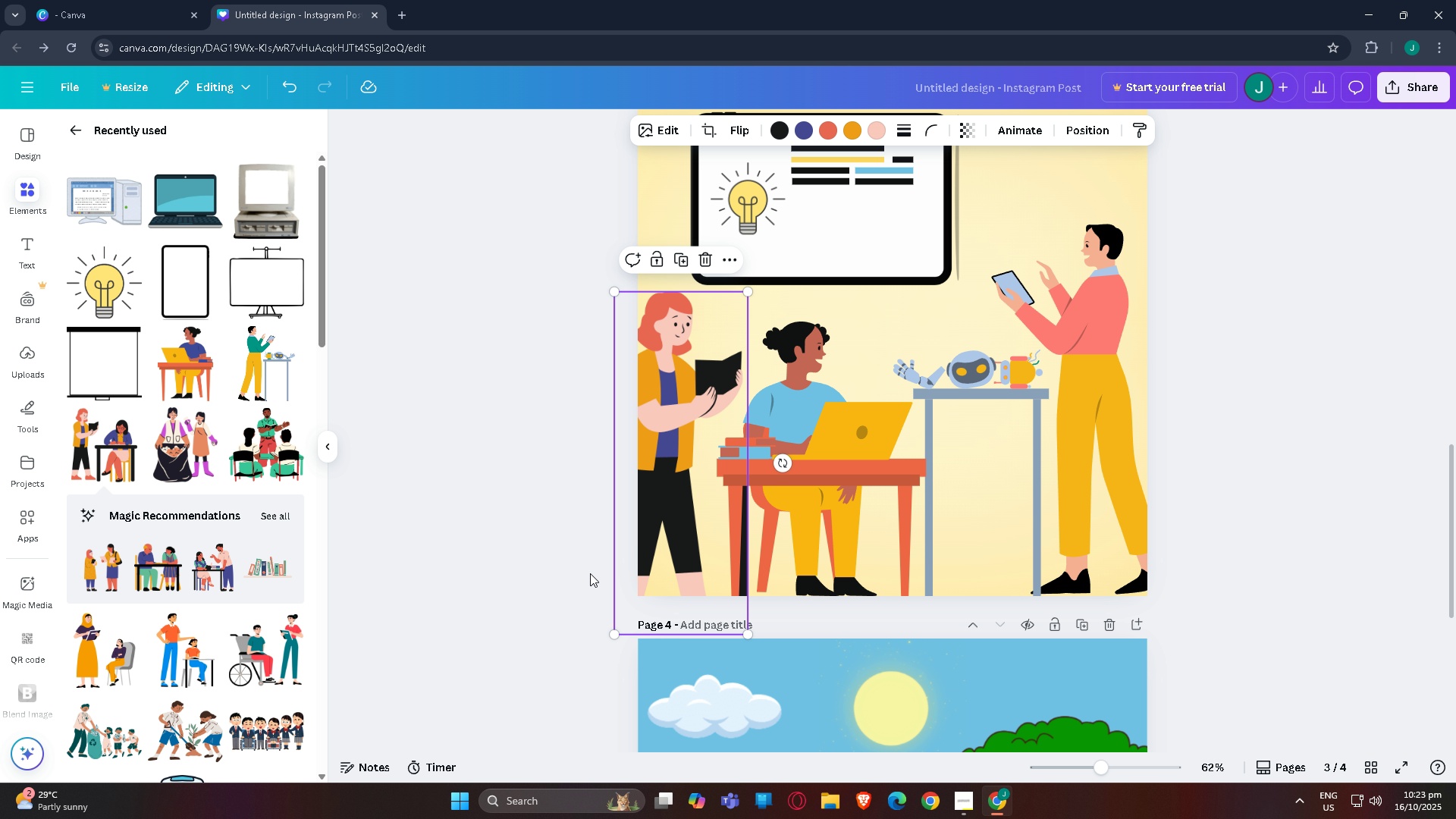 
left_click_drag(start_coordinate=[670, 467], to_coordinate=[664, 467])
 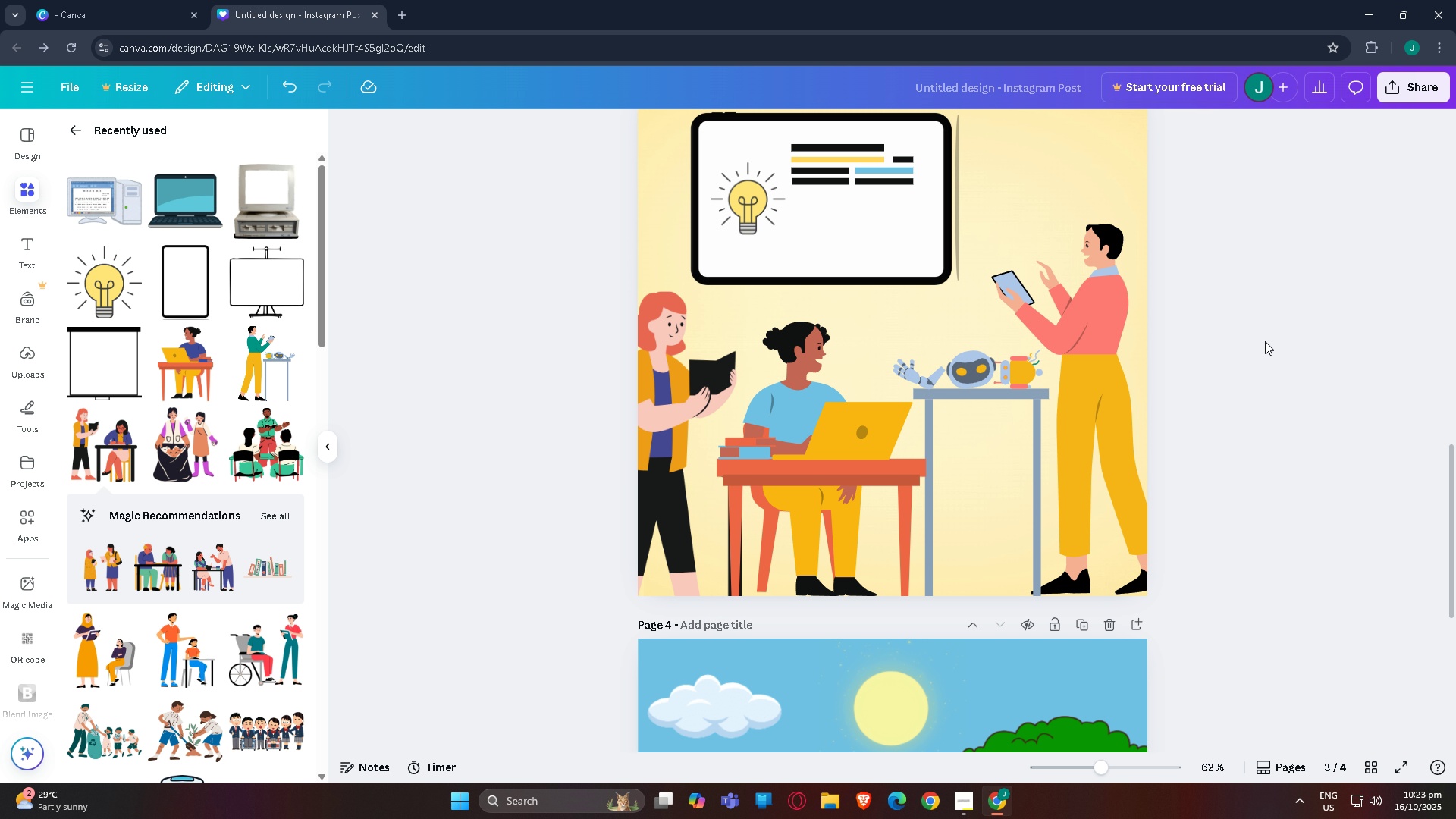 
scroll: coordinate [1275, 372], scroll_direction: up, amount: 2.0
 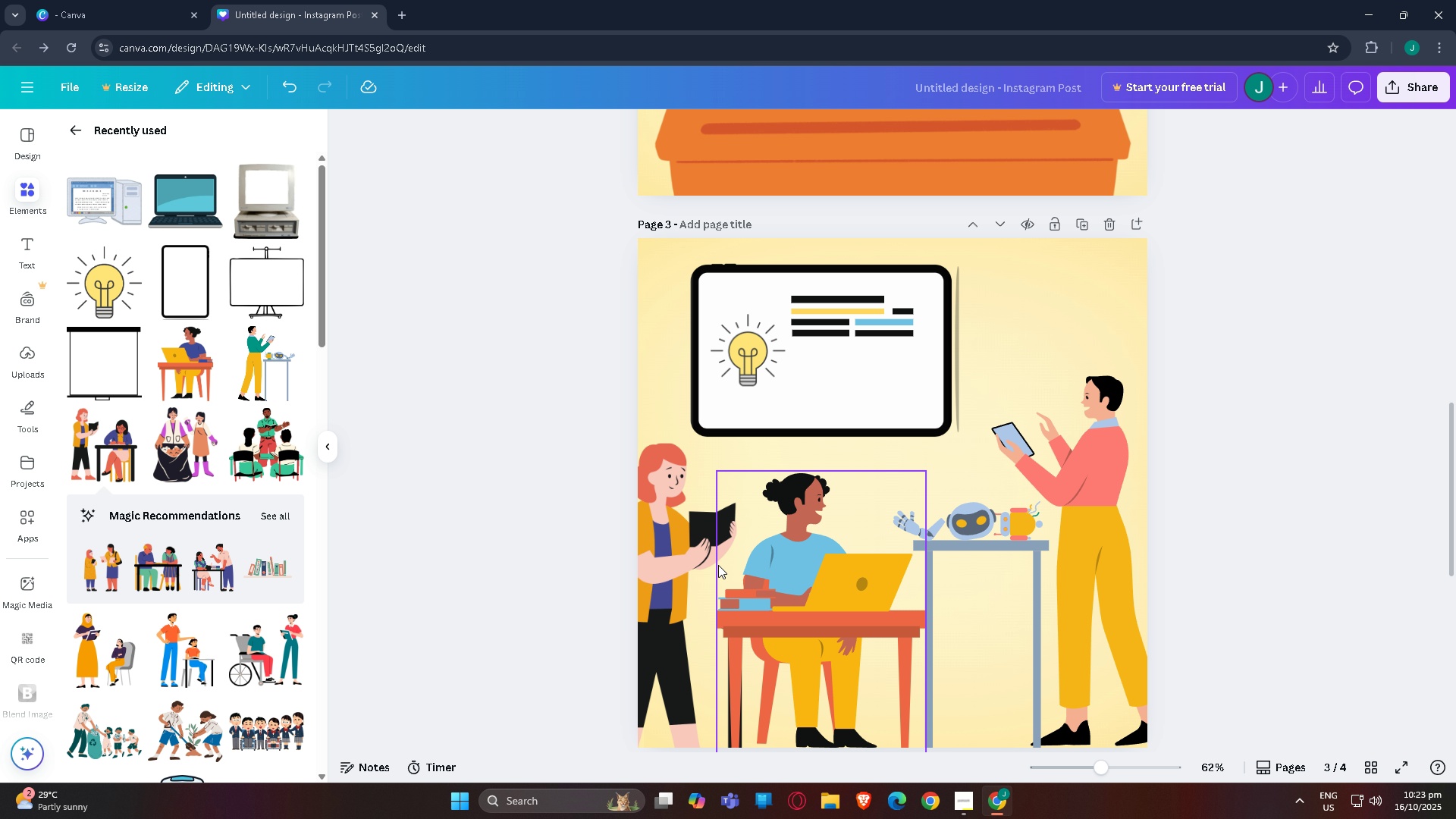 
left_click_drag(start_coordinate=[692, 562], to_coordinate=[691, 535])
 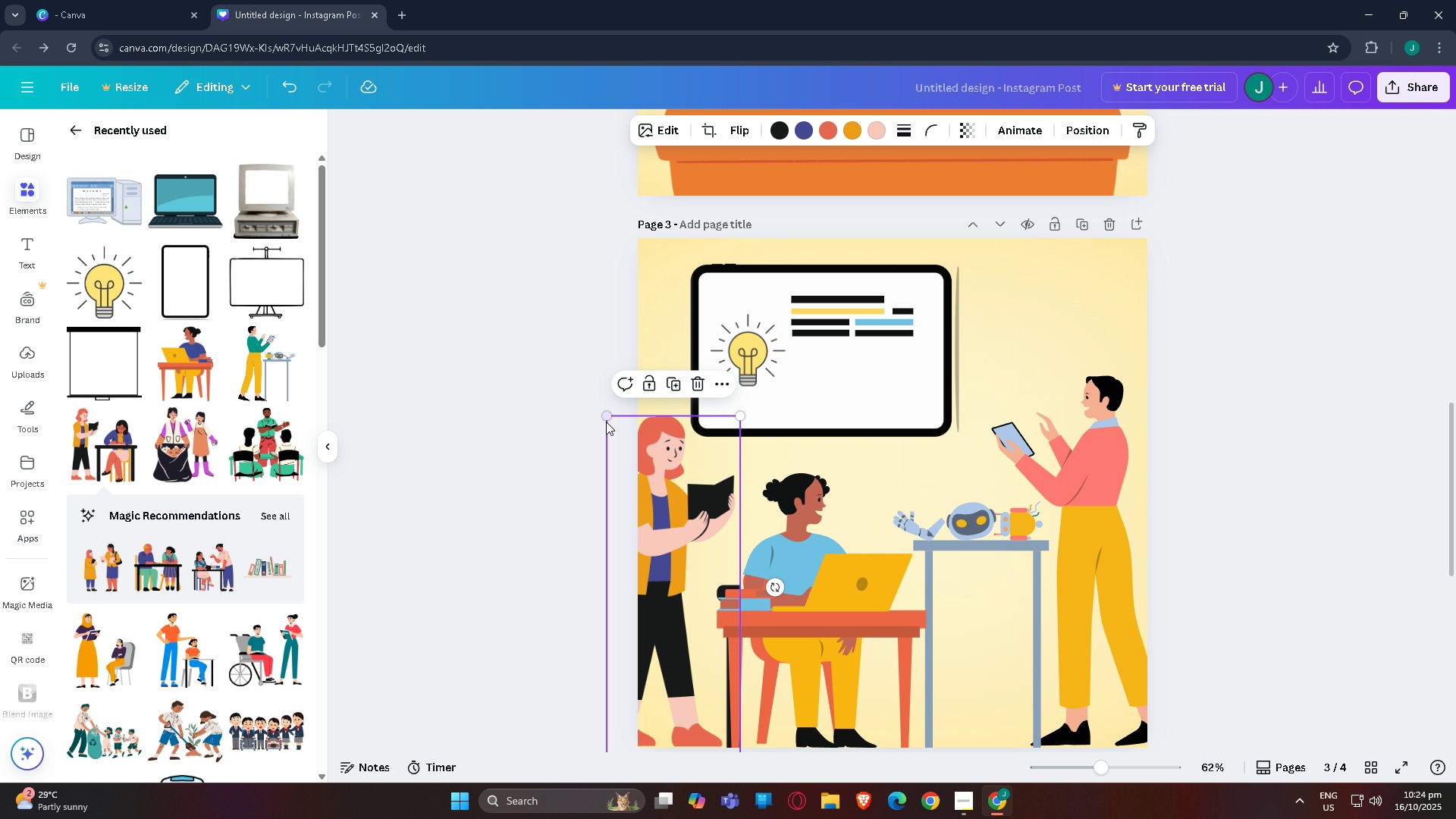 
left_click_drag(start_coordinate=[607, 419], to_coordinate=[631, 430])
 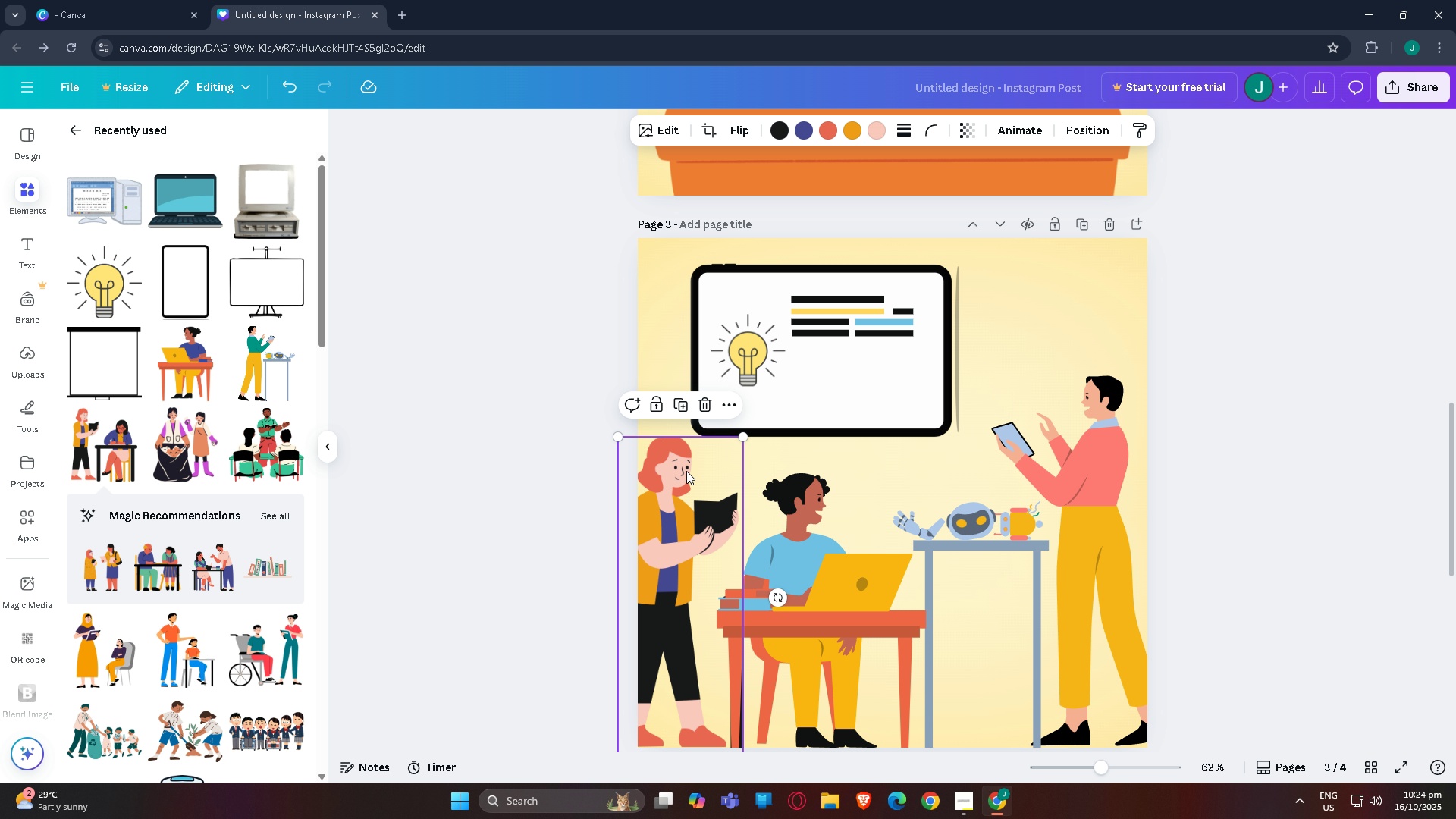 
left_click([1455, 433])
 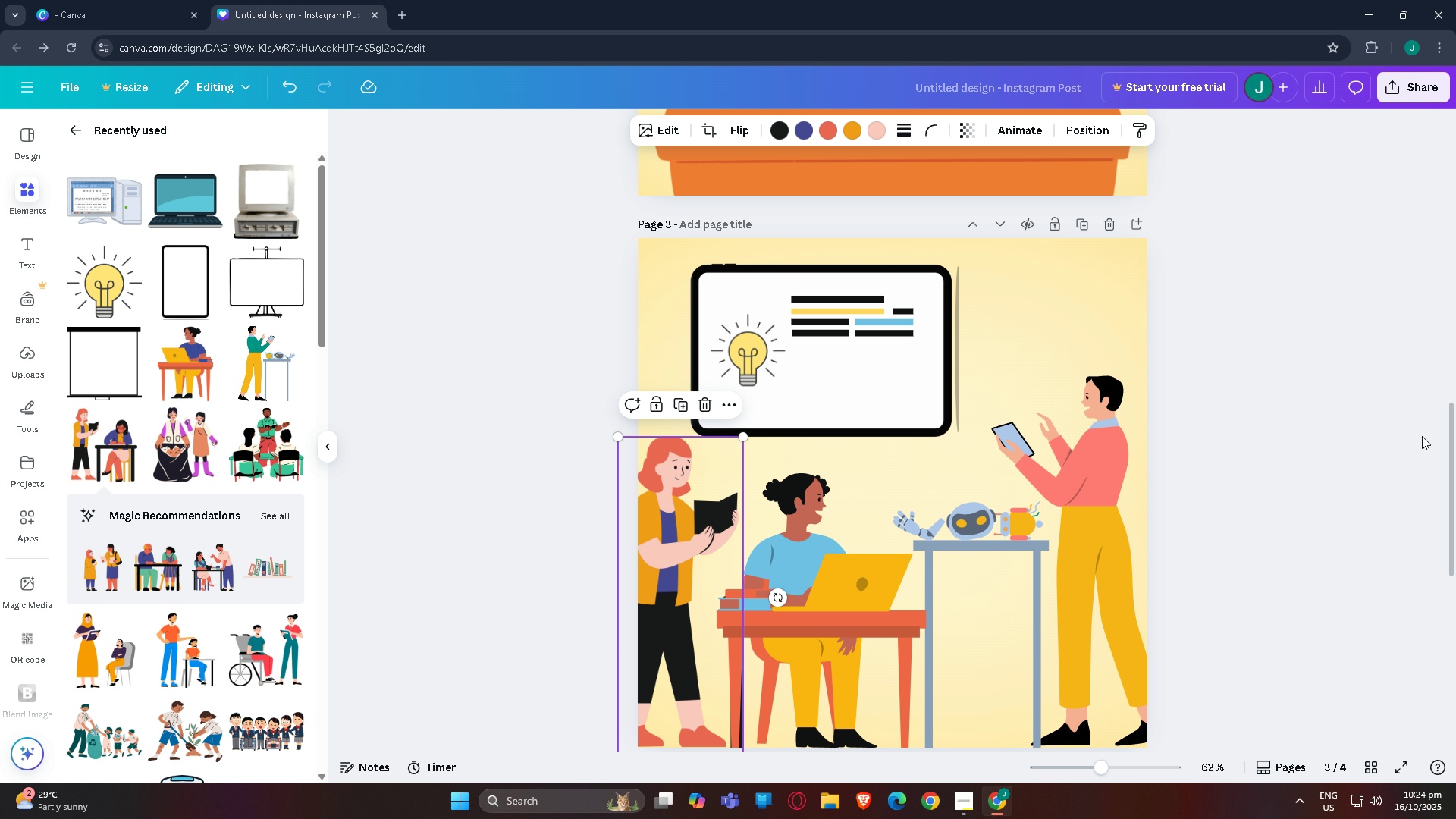 
left_click([1423, 436])
 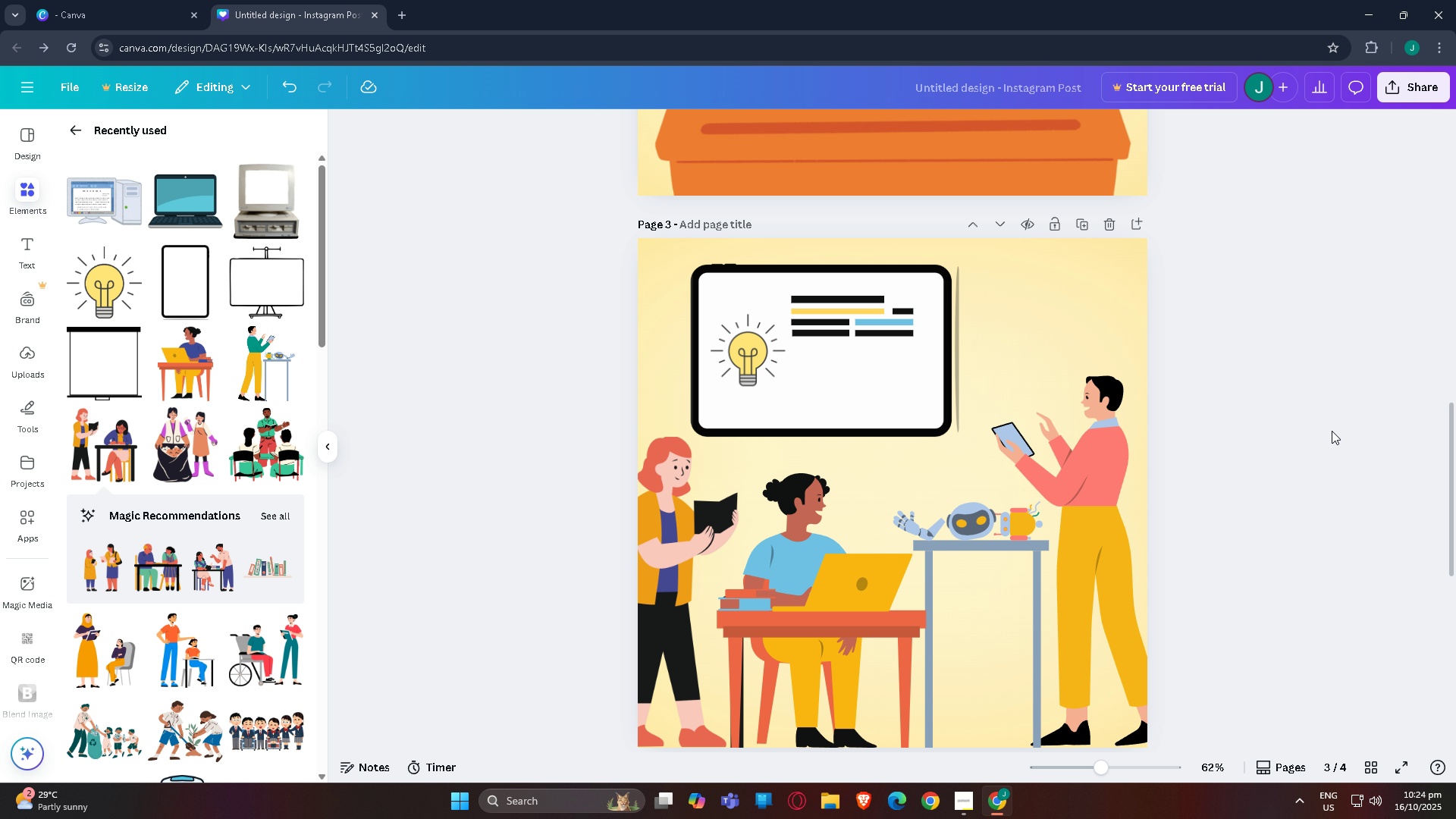 
scroll: coordinate [1283, 513], scroll_direction: down, amount: 7.0
 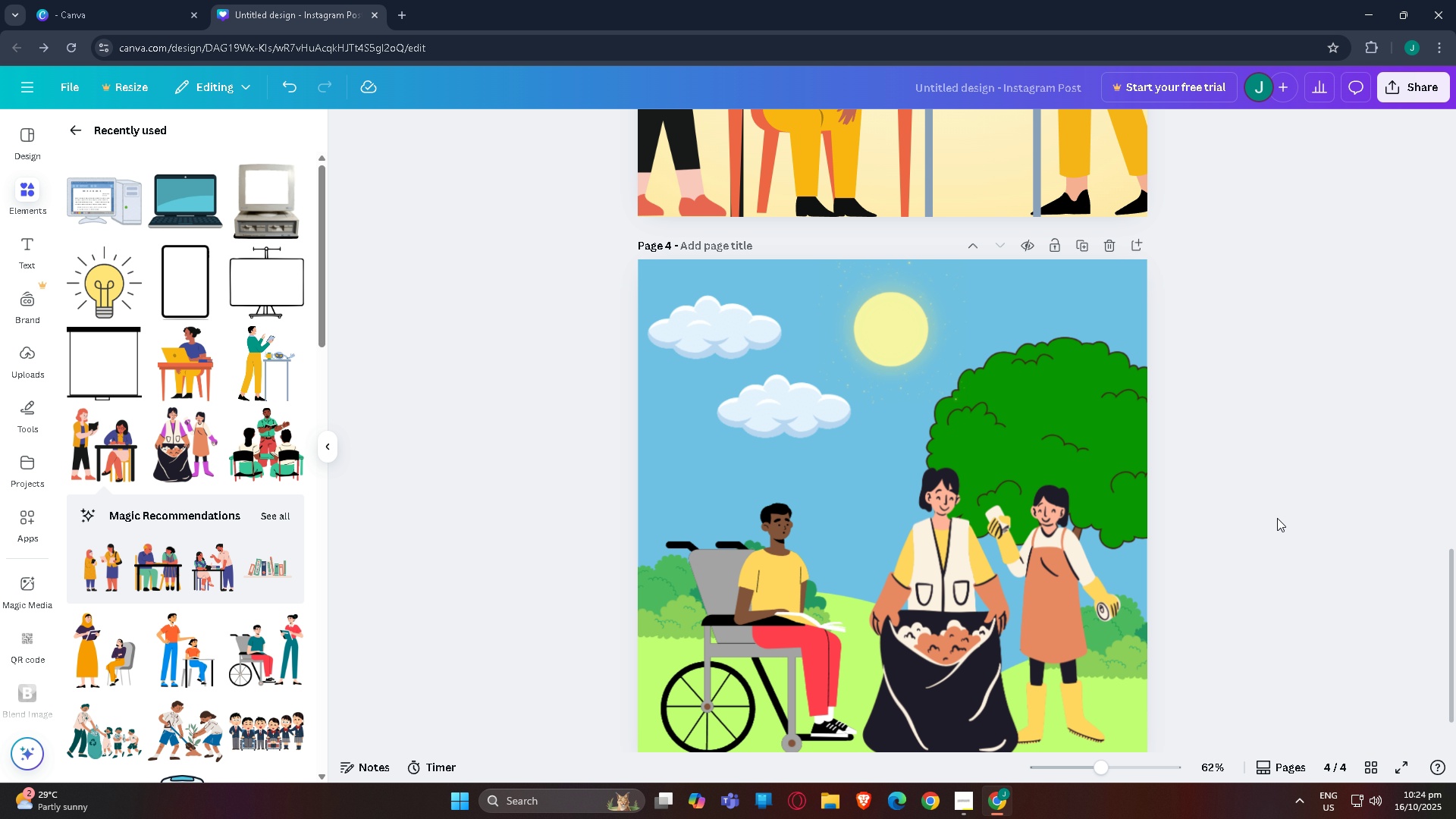 
scroll: coordinate [1273, 516], scroll_direction: up, amount: 5.0
 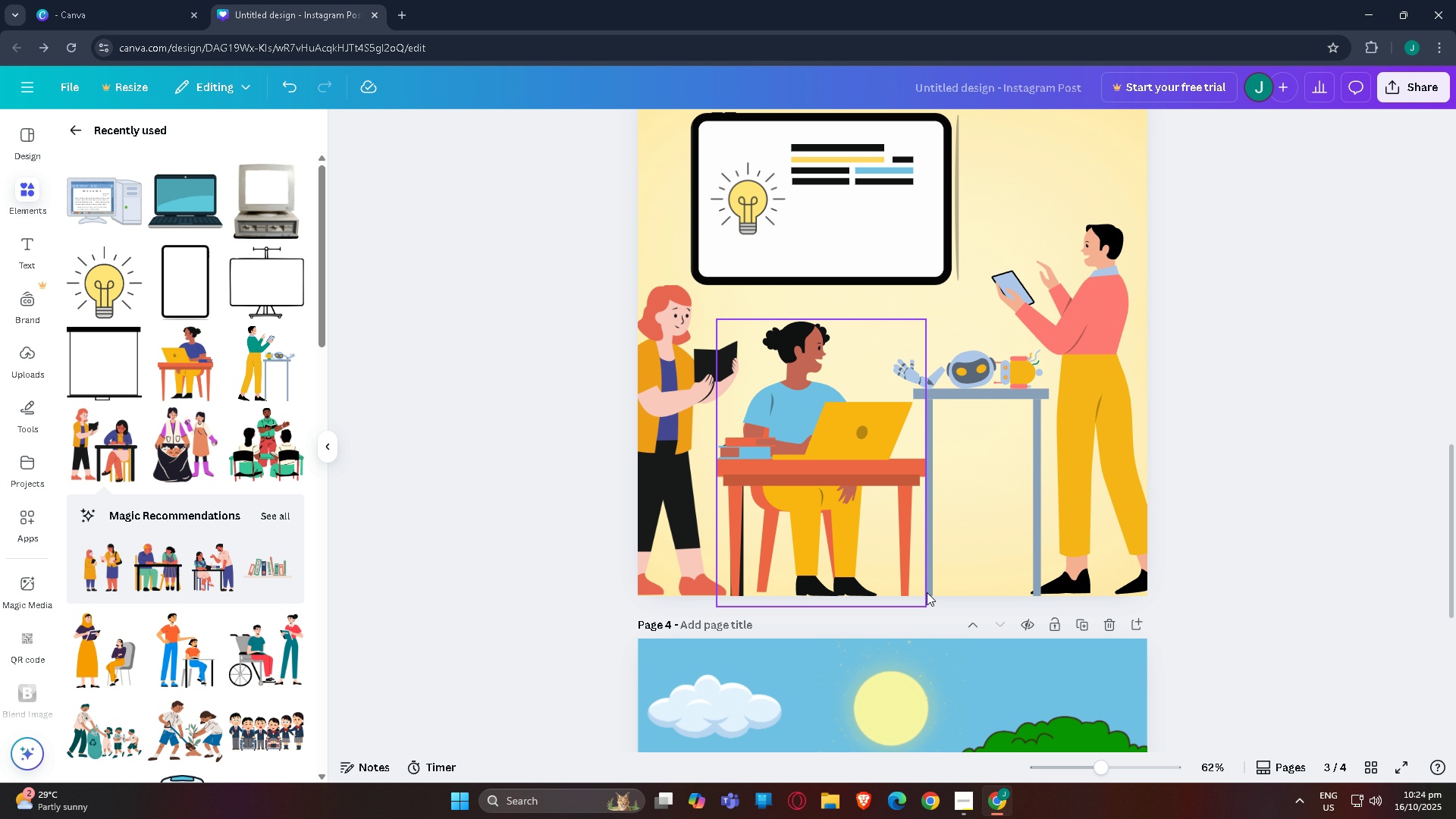 
scroll: coordinate [1181, 554], scroll_direction: down, amount: 2.0
 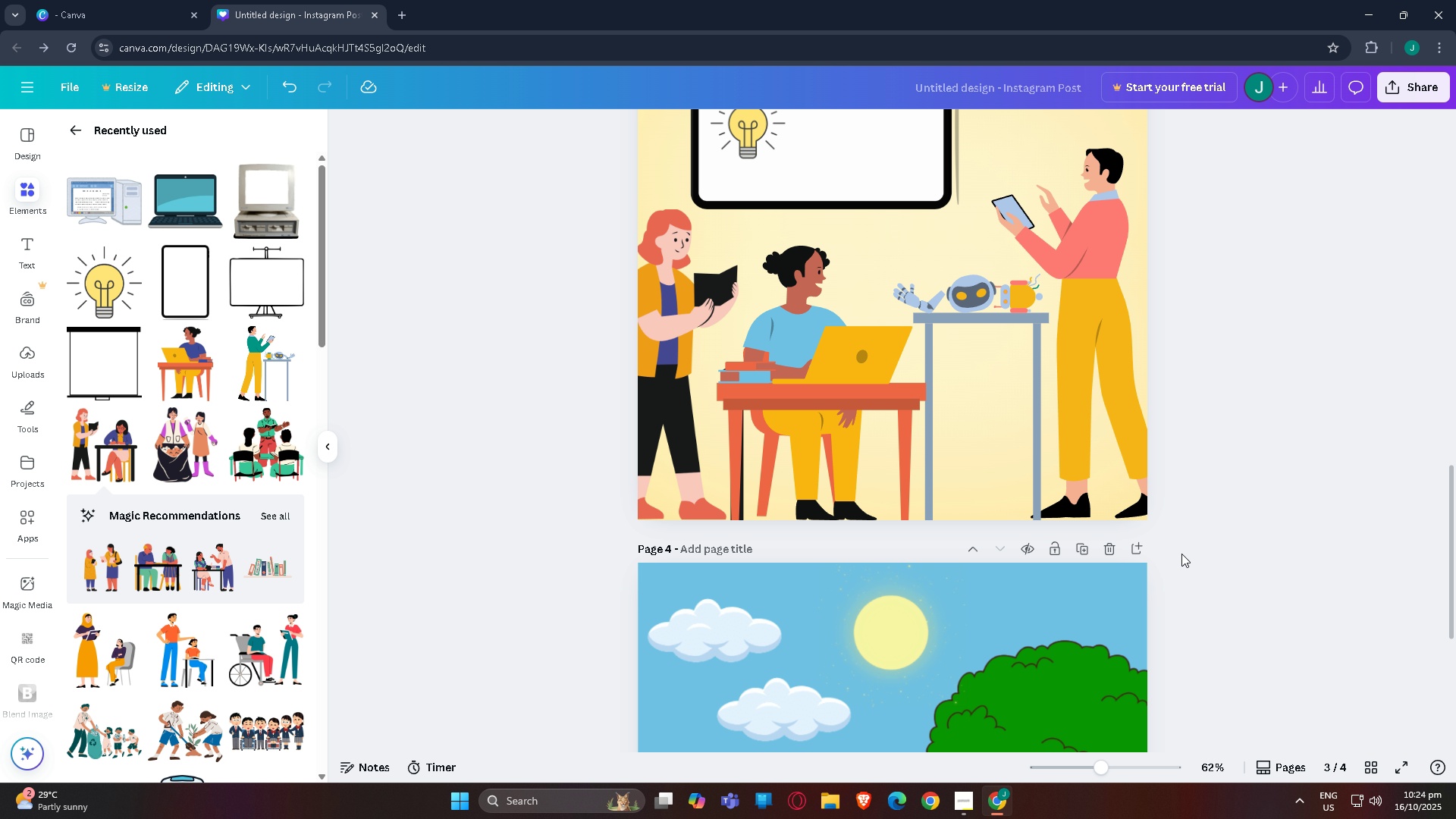 
scroll: coordinate [1181, 554], scroll_direction: up, amount: 2.0
 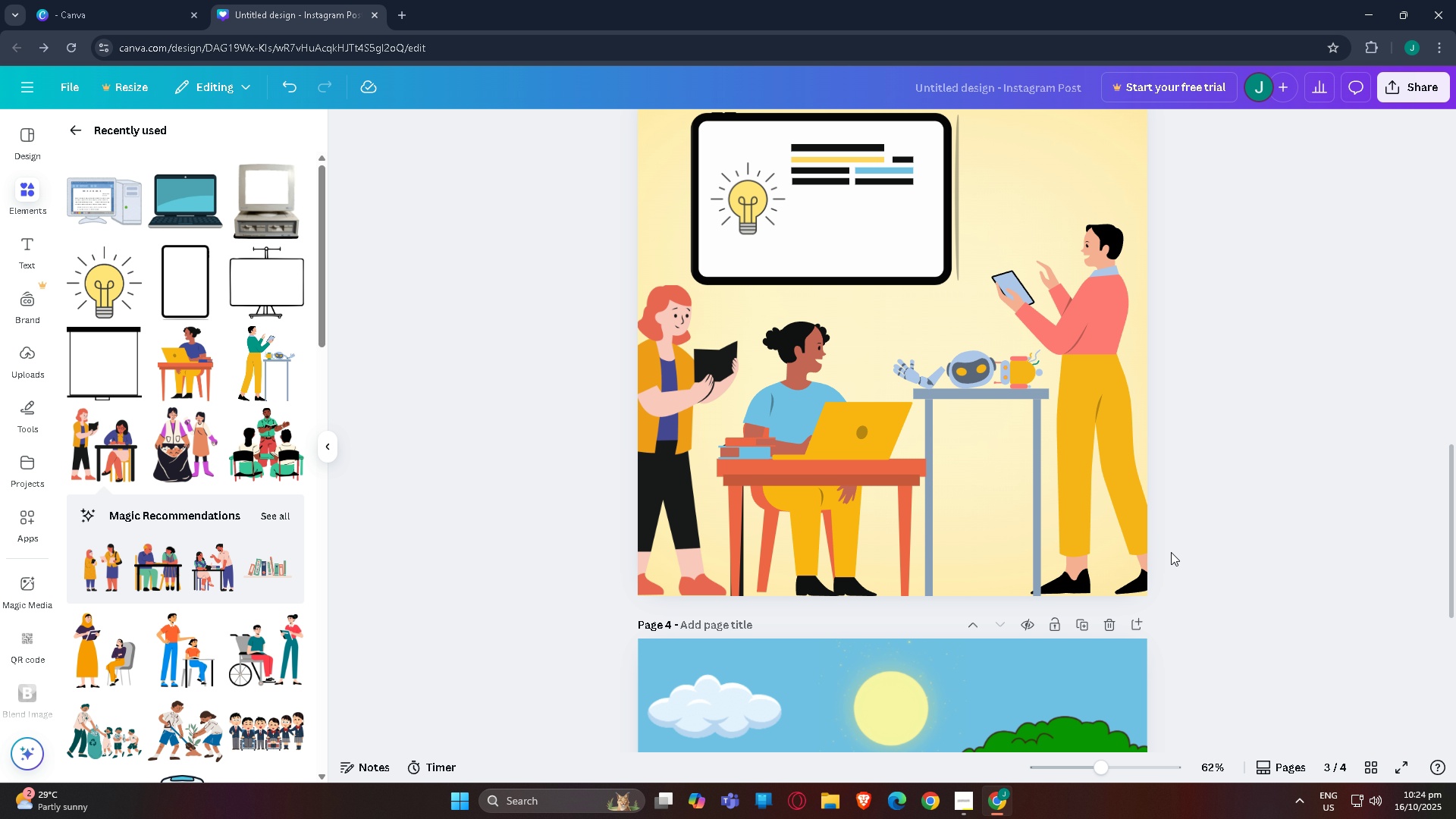 
scroll: coordinate [1160, 561], scroll_direction: down, amount: 9.0
 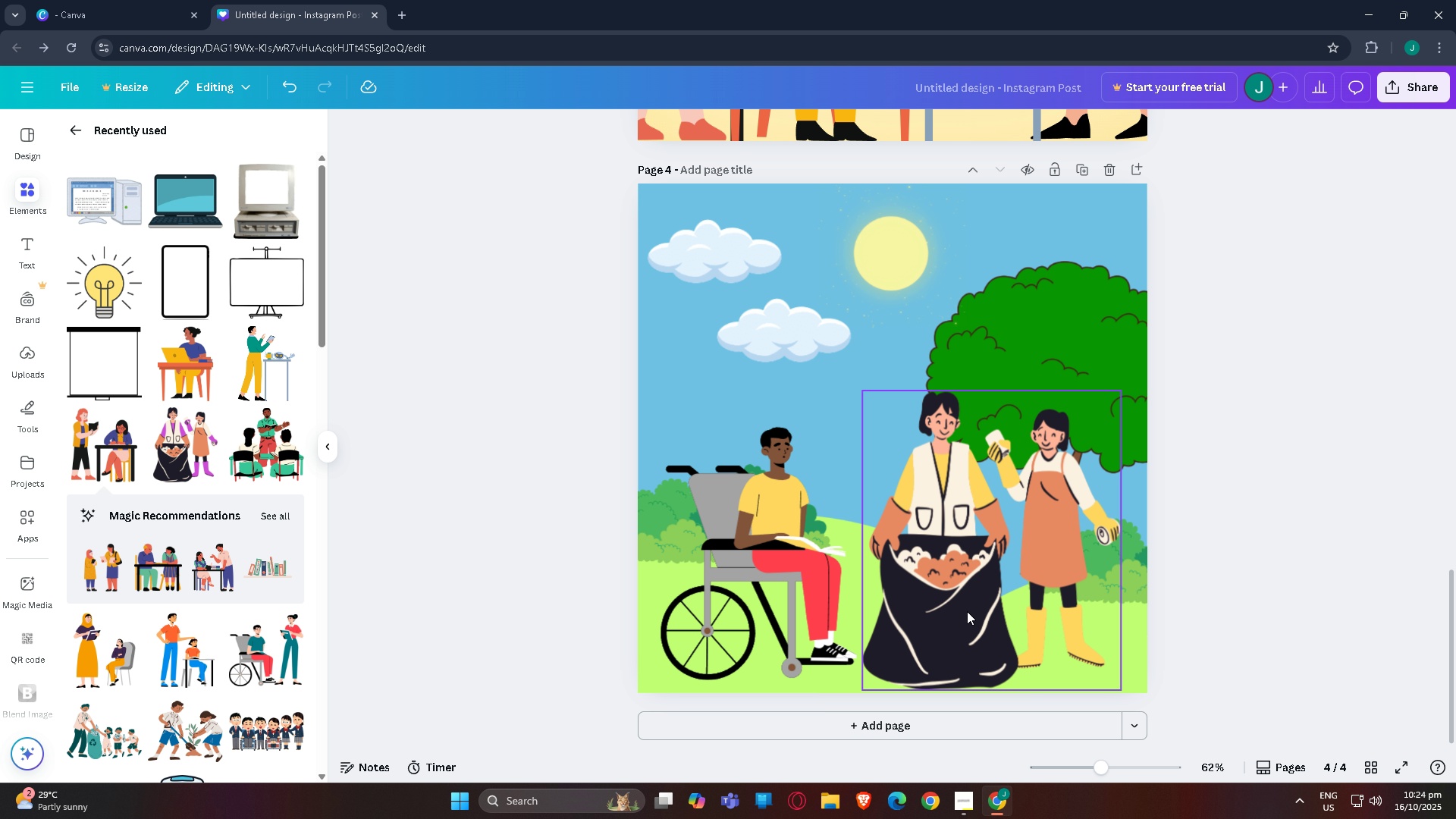 
scroll: coordinate [1079, 485], scroll_direction: up, amount: 18.0
 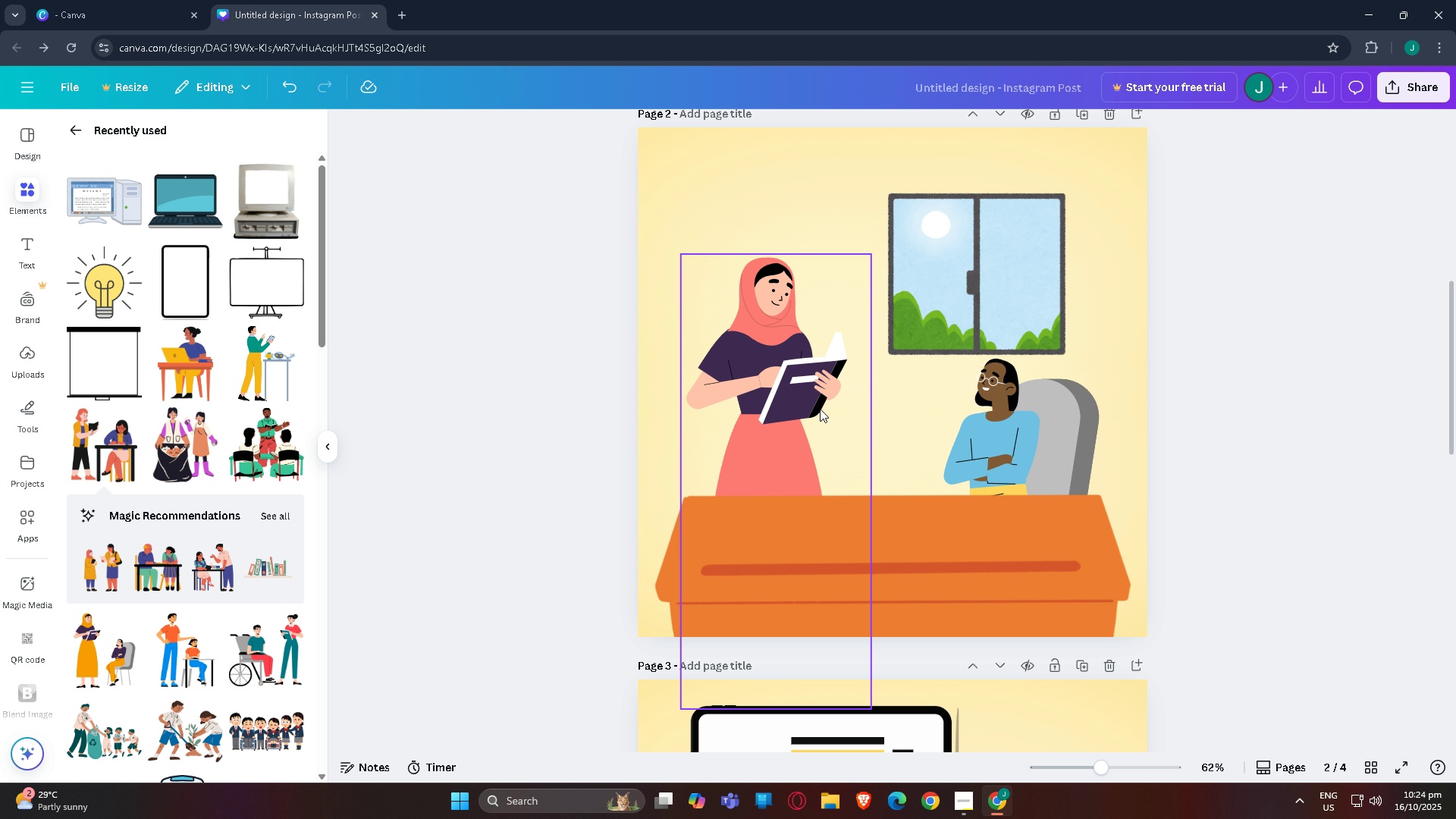 
wait(5.11)
 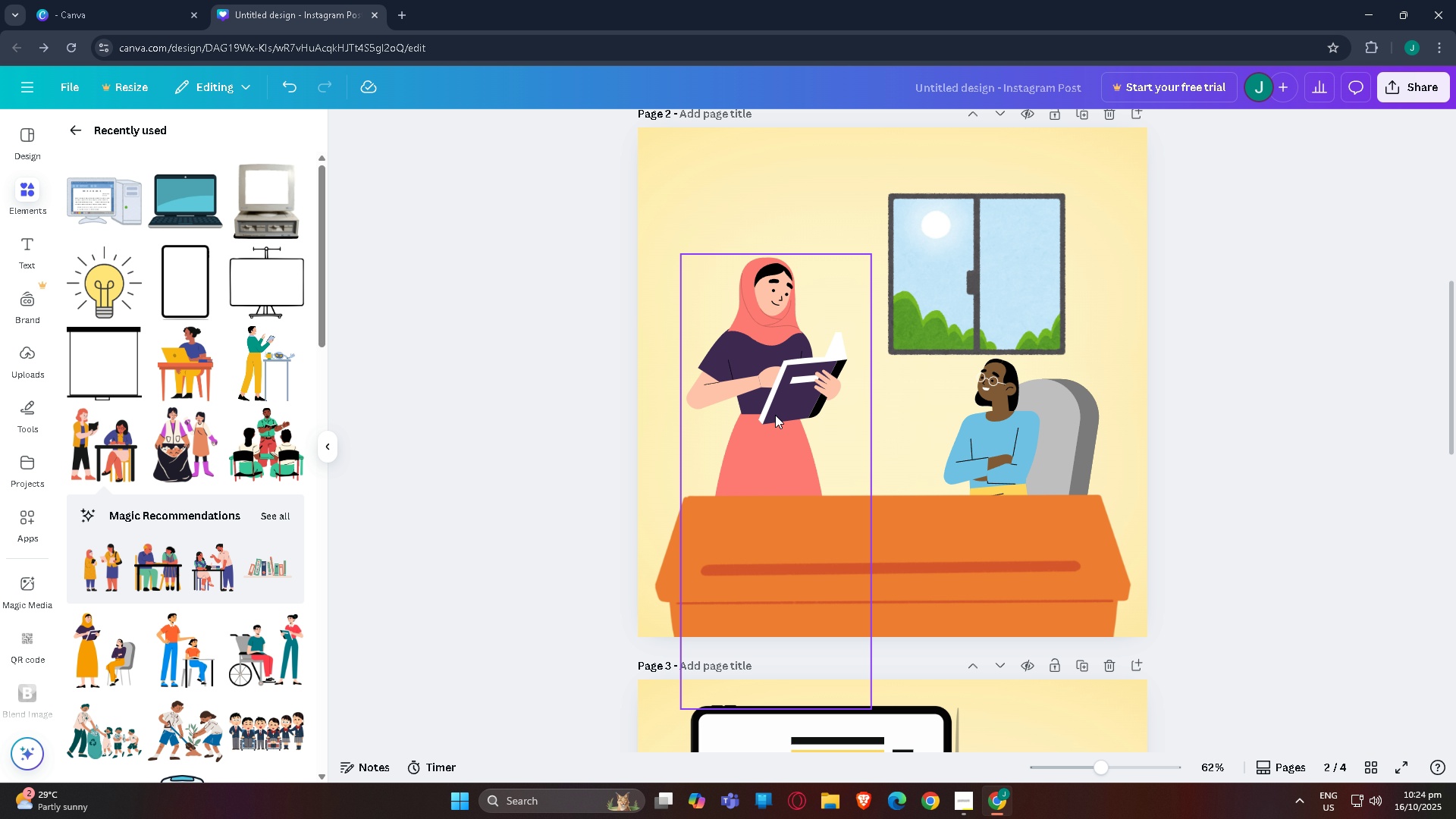 
left_click([1223, 366])
 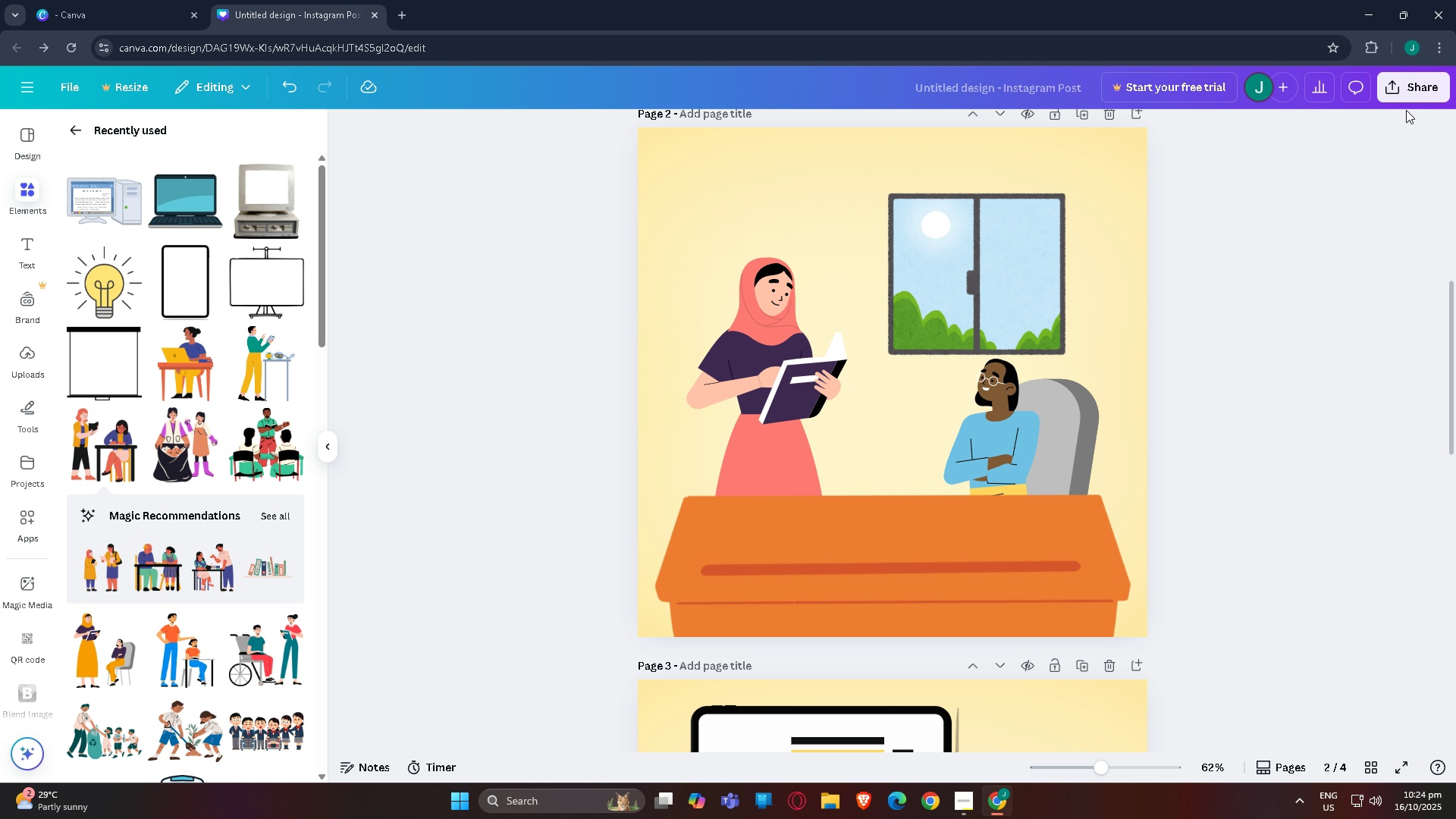 